 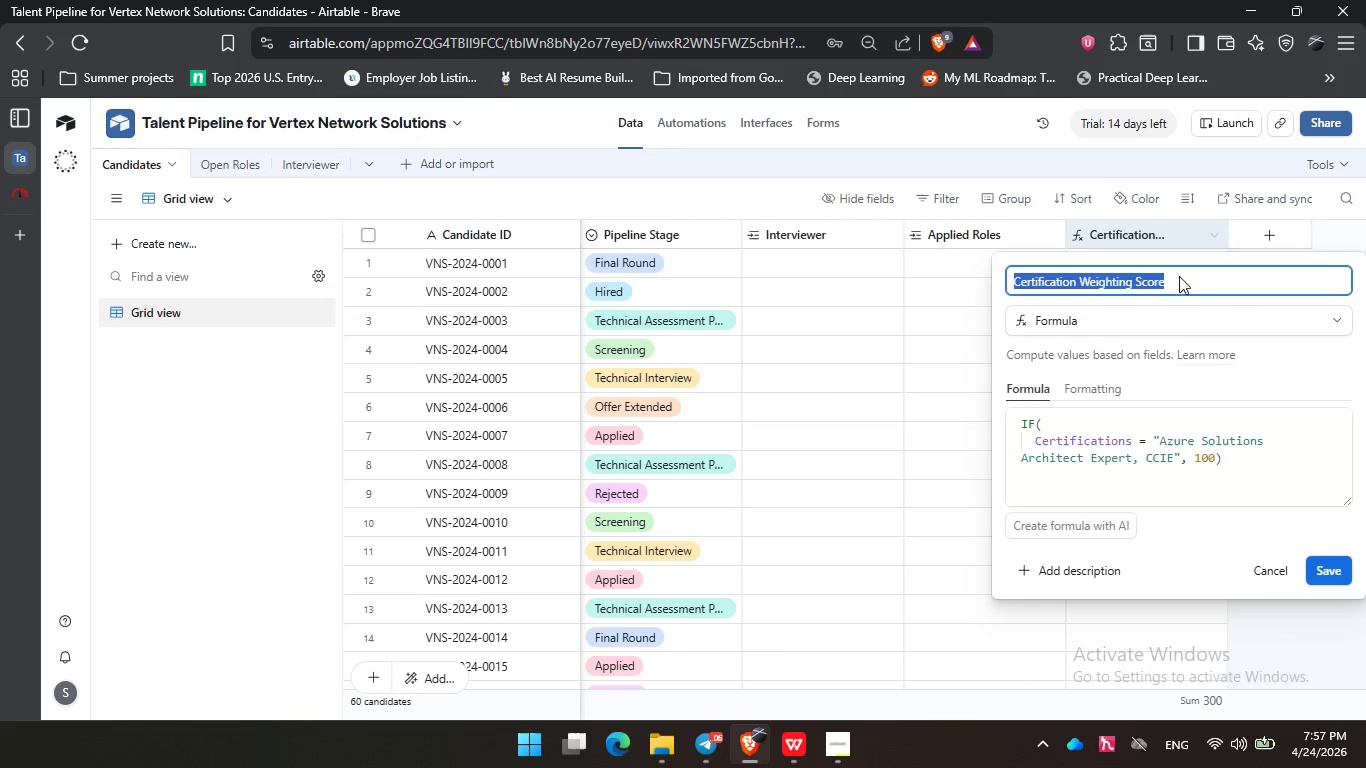 
left_click([1246, 461])
 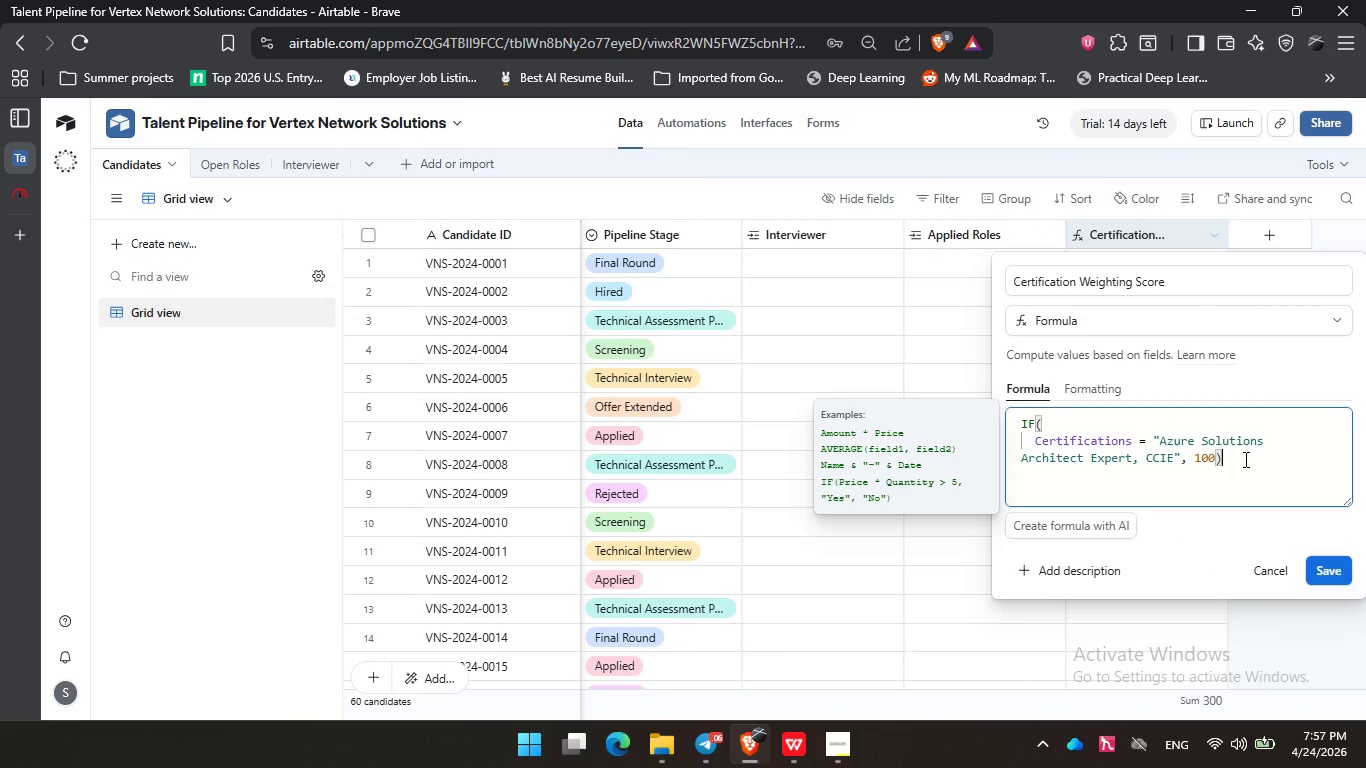 
key(Backspace)
 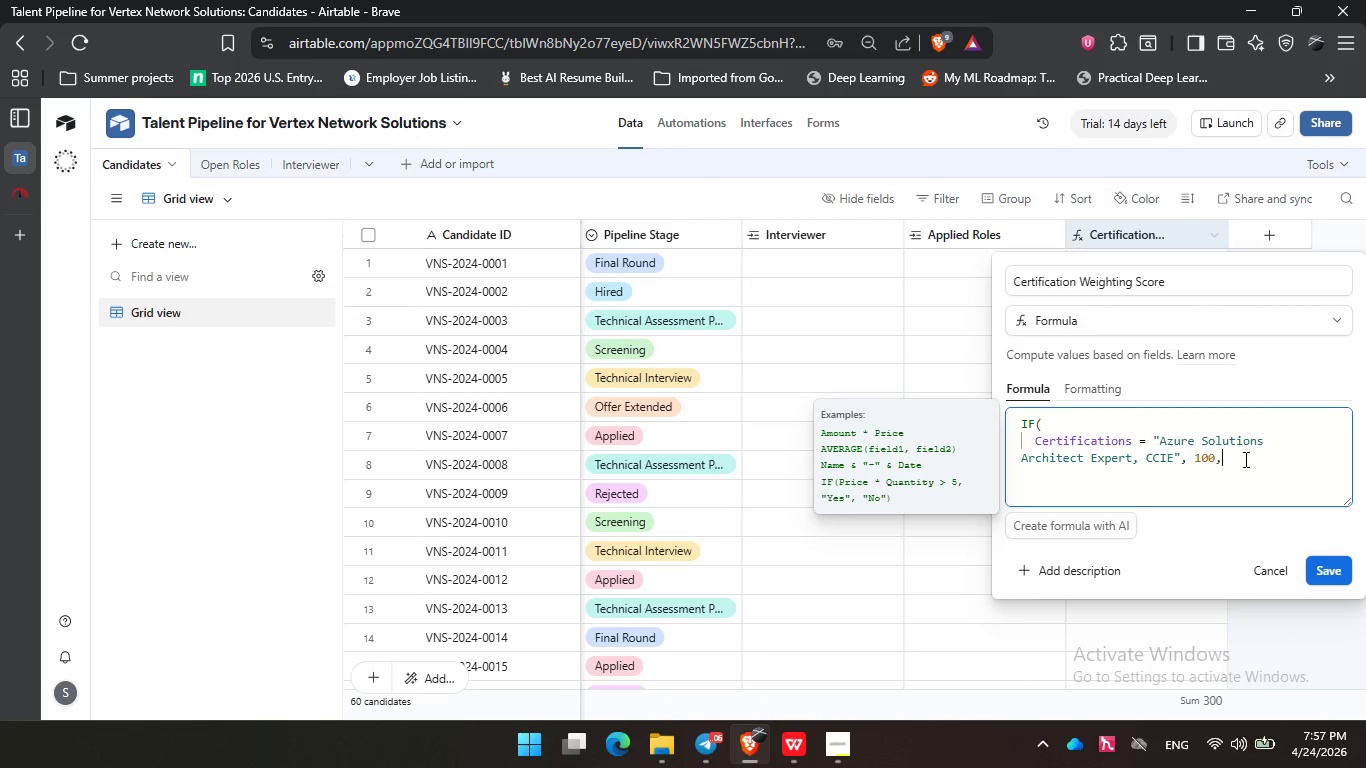 
key(Comma)
 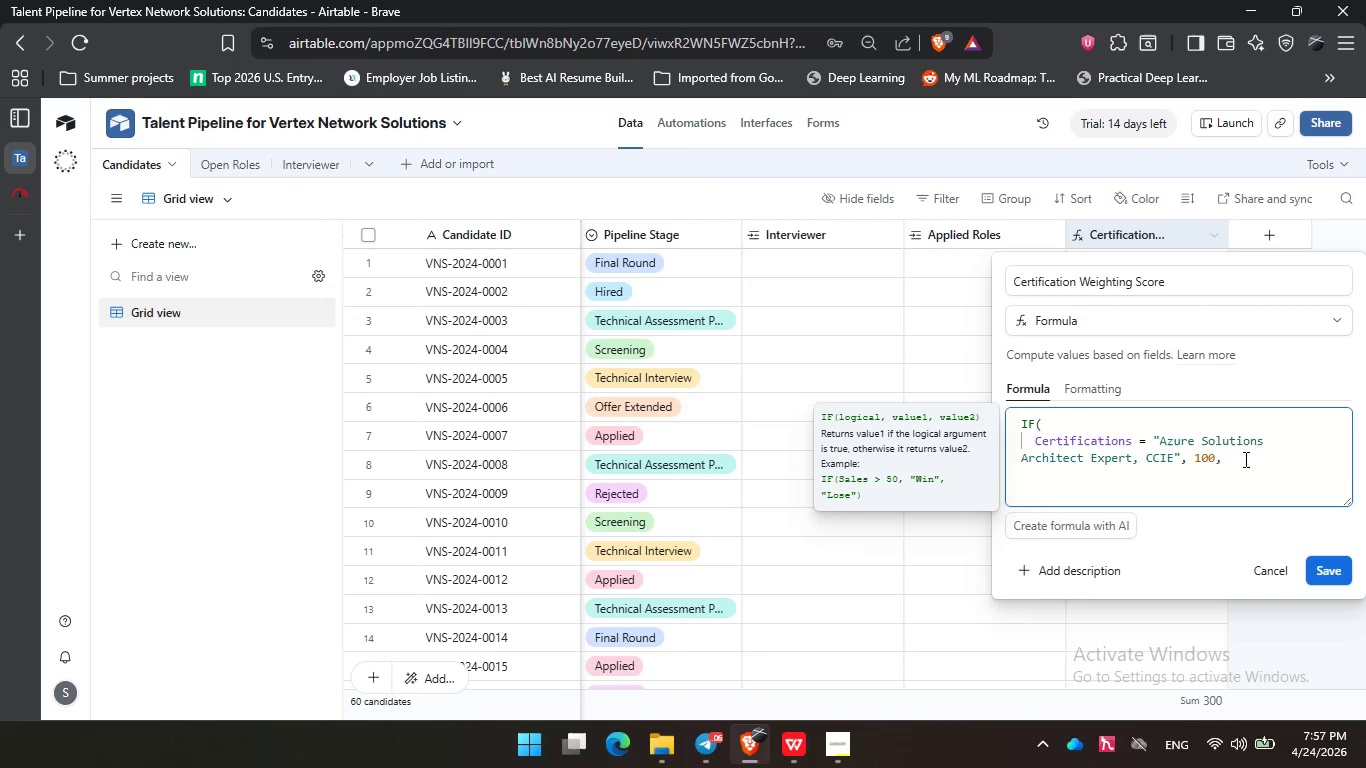 
key(Enter)
 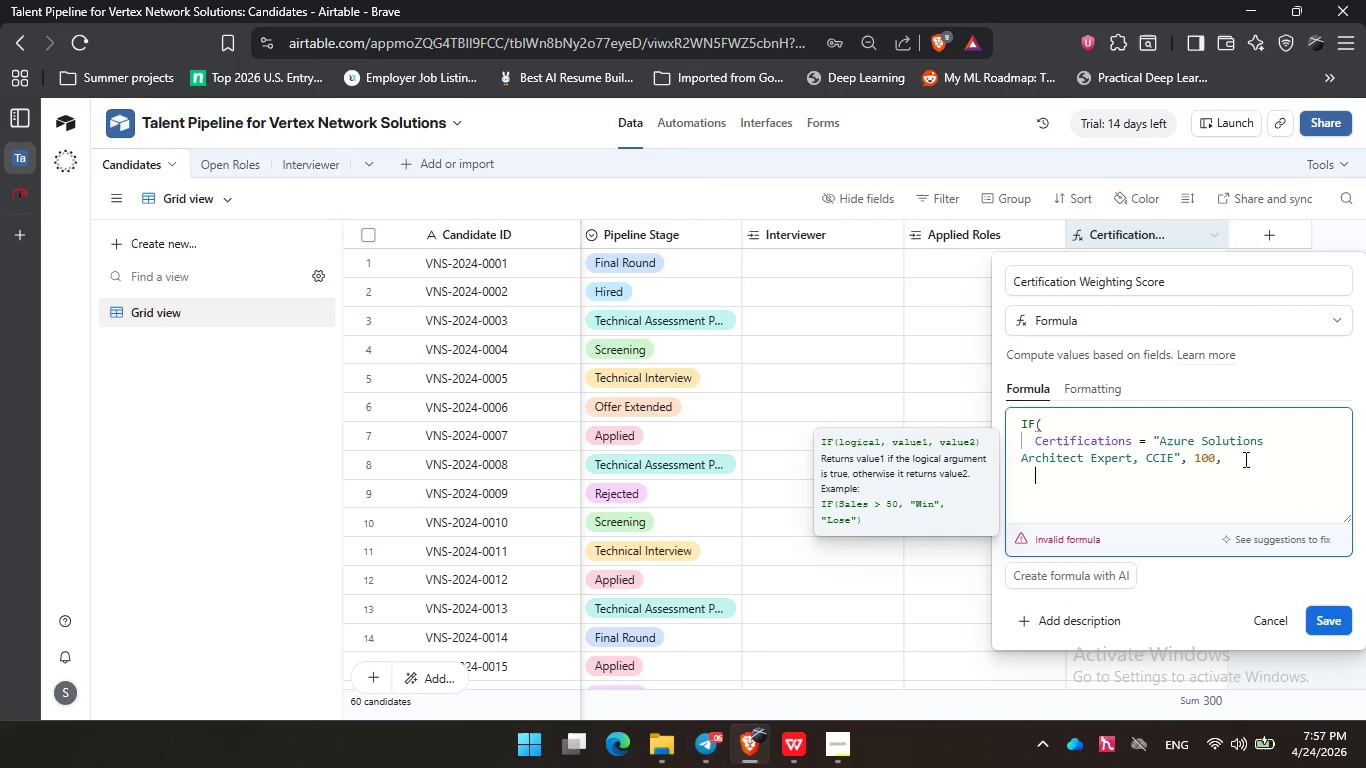 
type(if)
 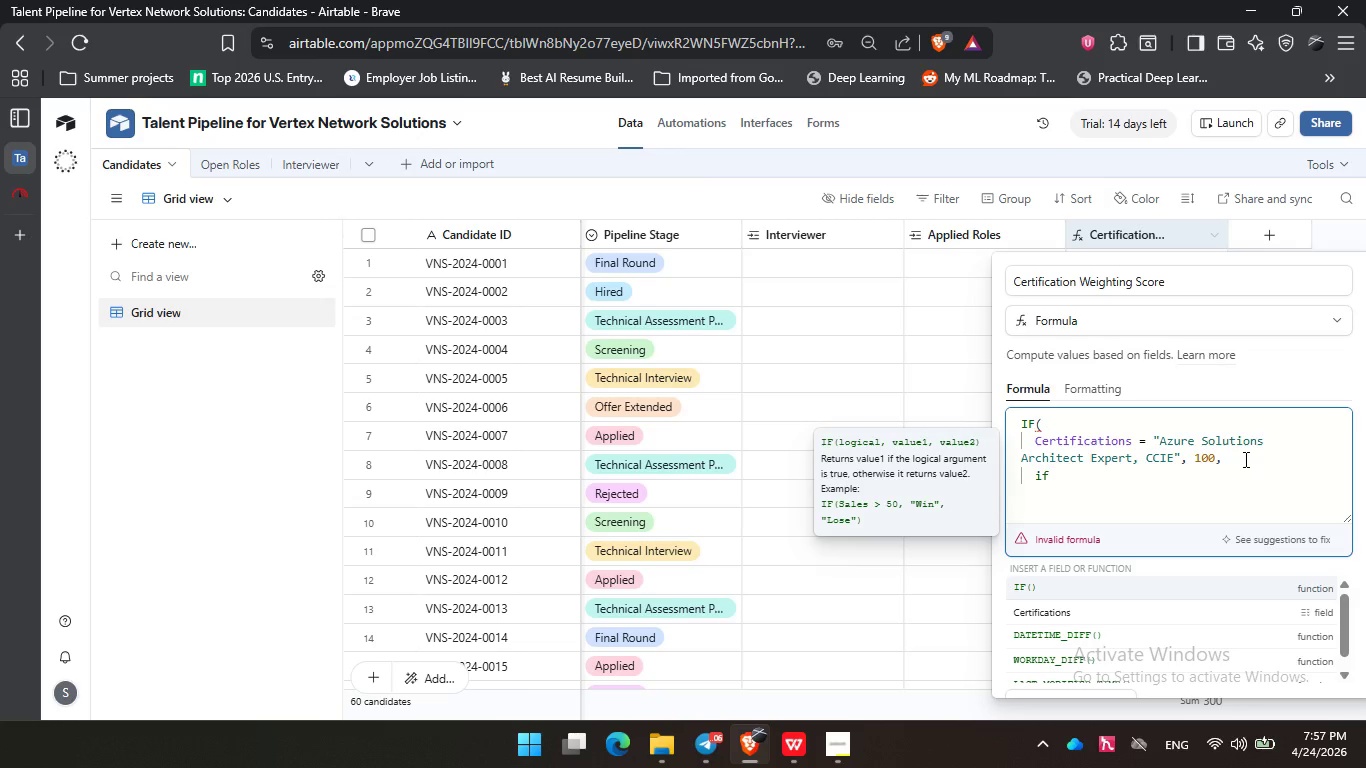 
key(Enter)
 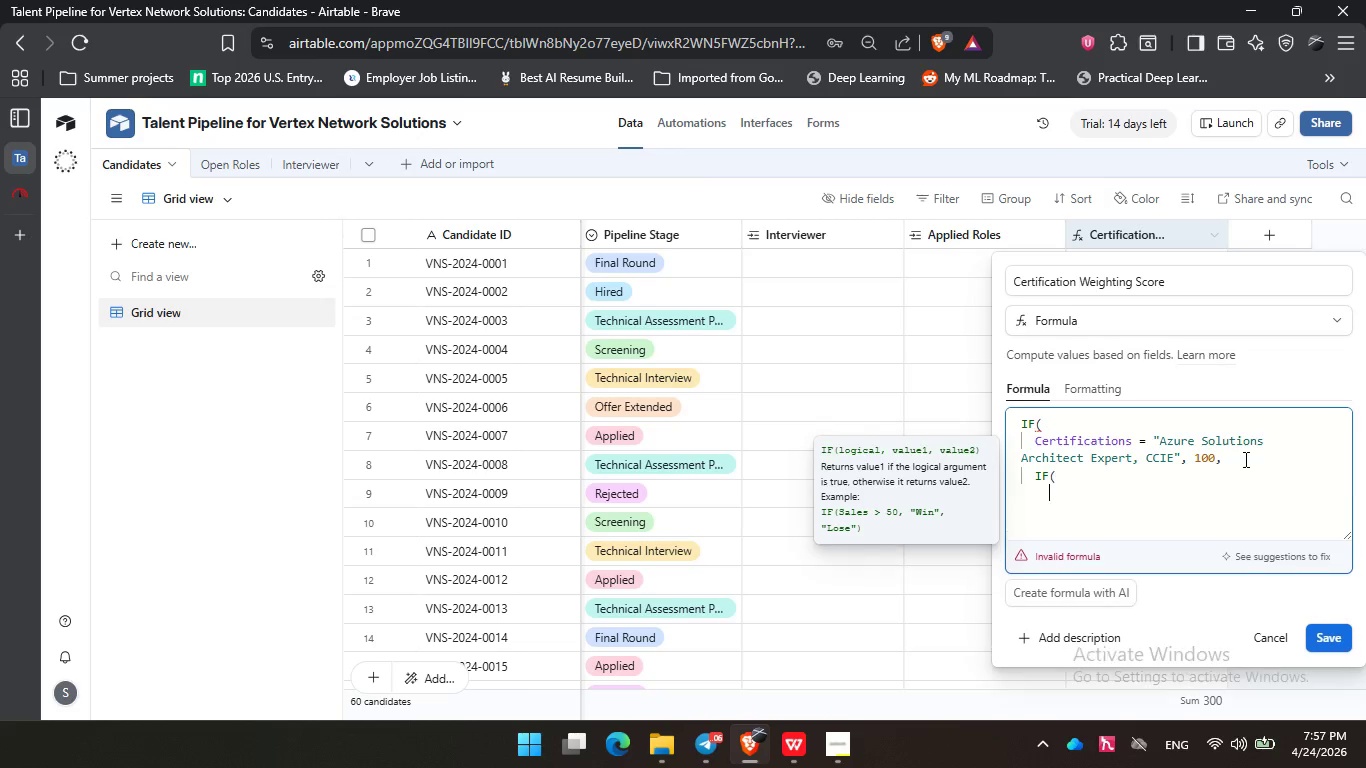 
key(Enter)
 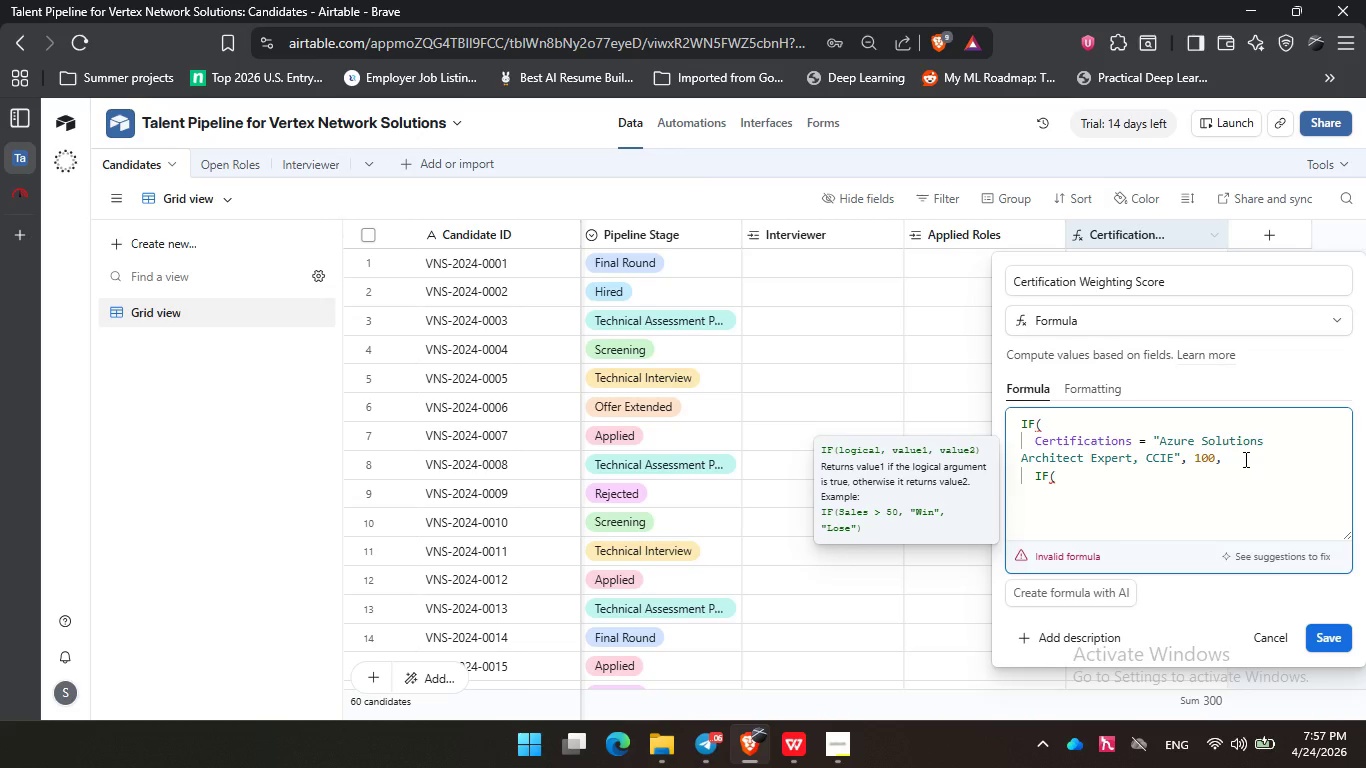 
type(cert)
 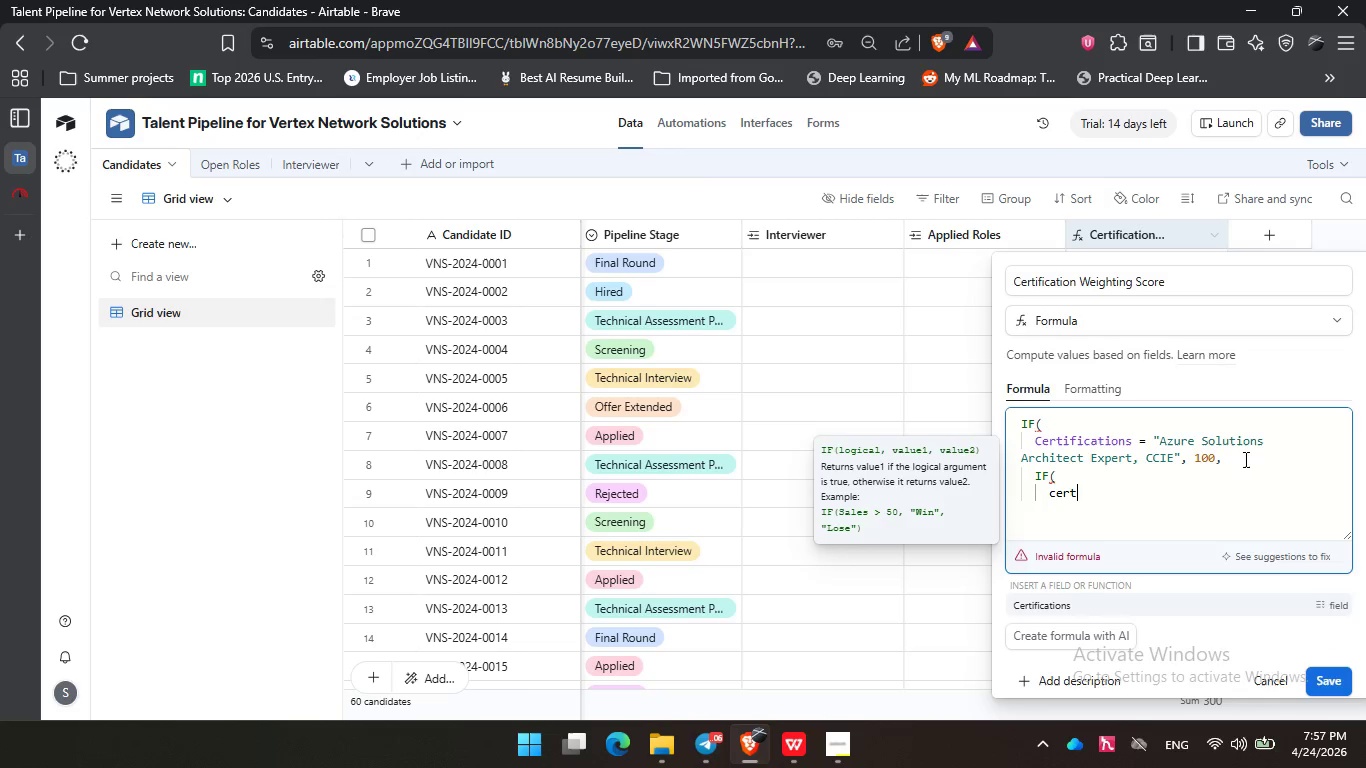 
key(Enter)
 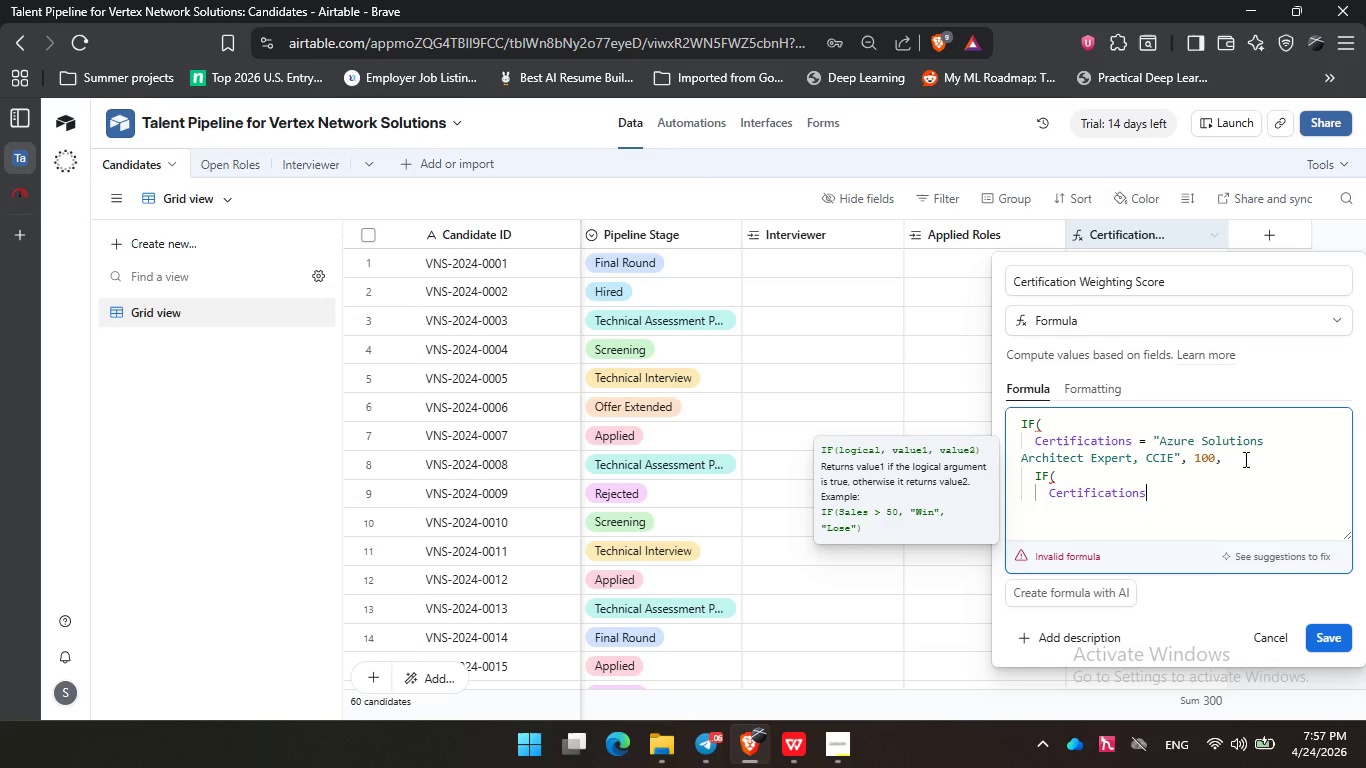 
key(Space)
 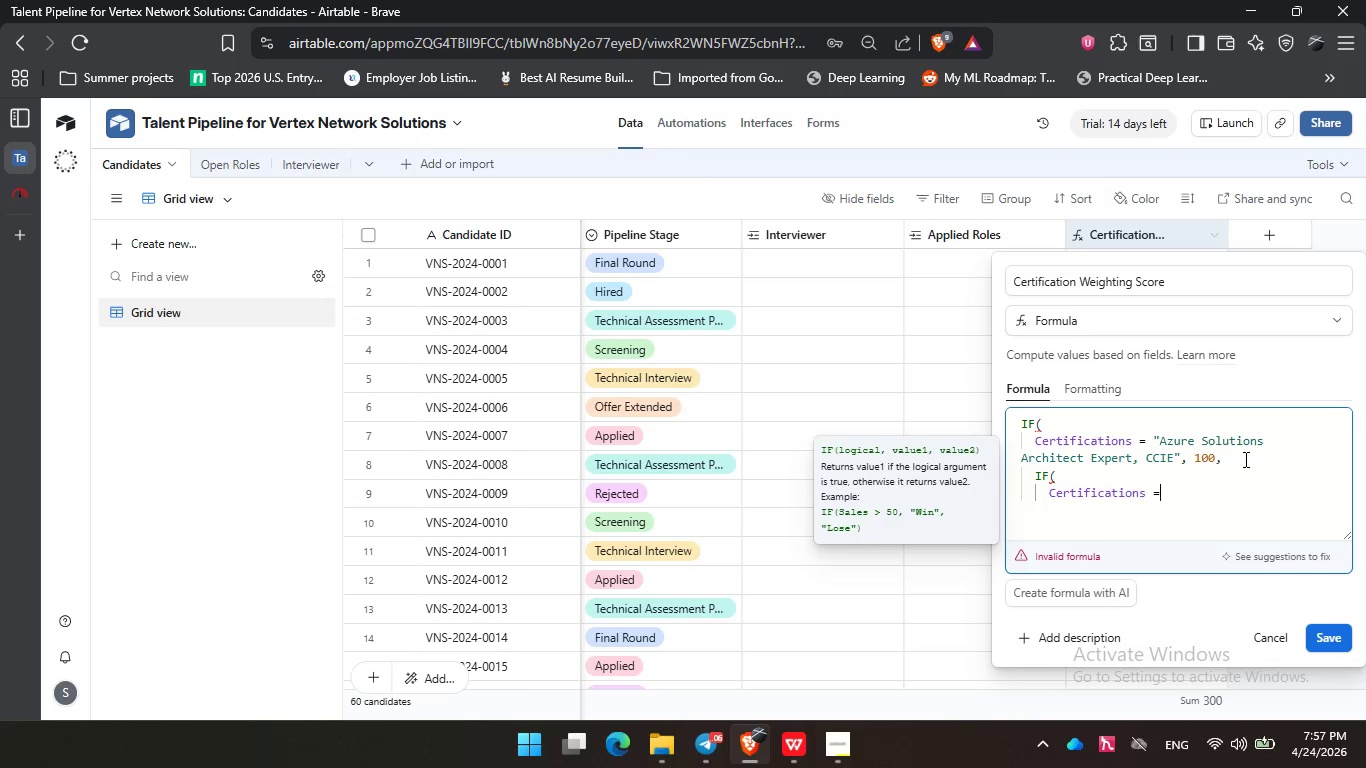 
key(Equal)
 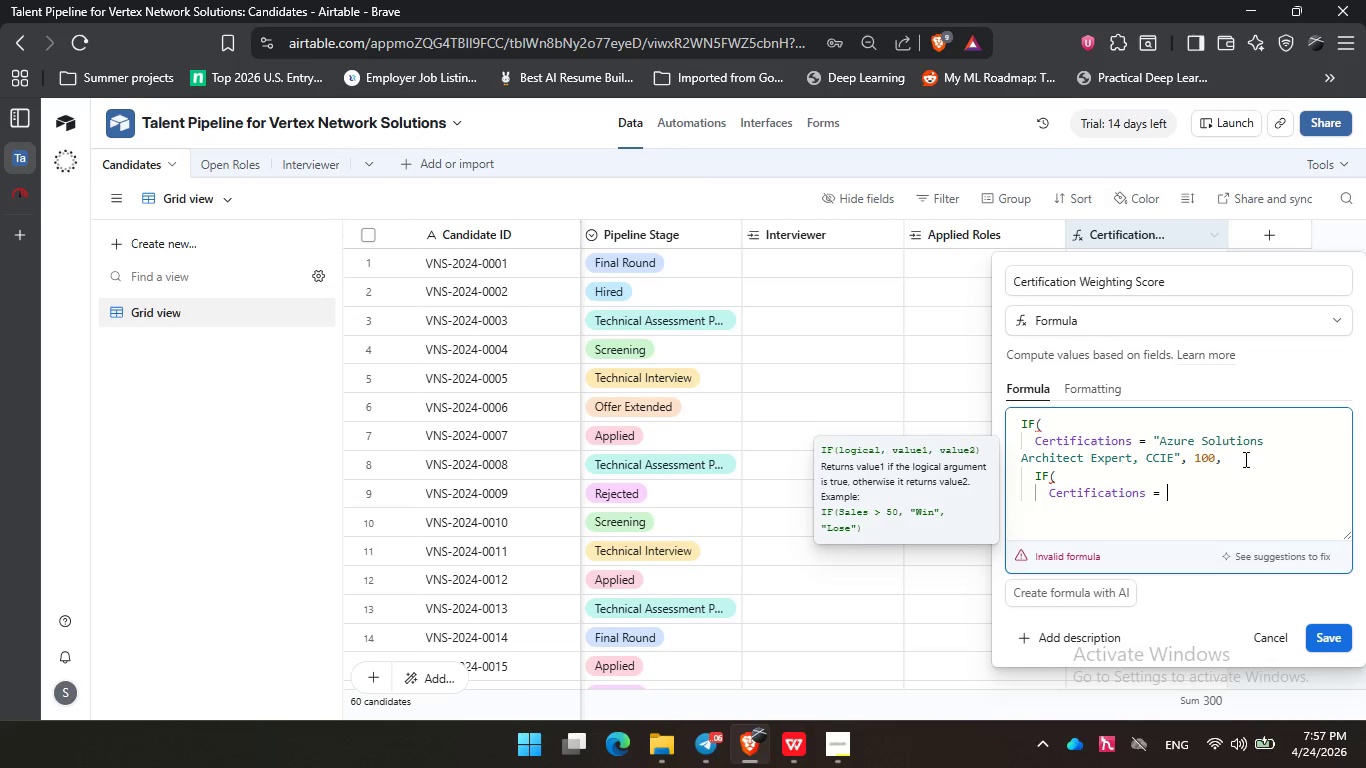 
key(Space)
 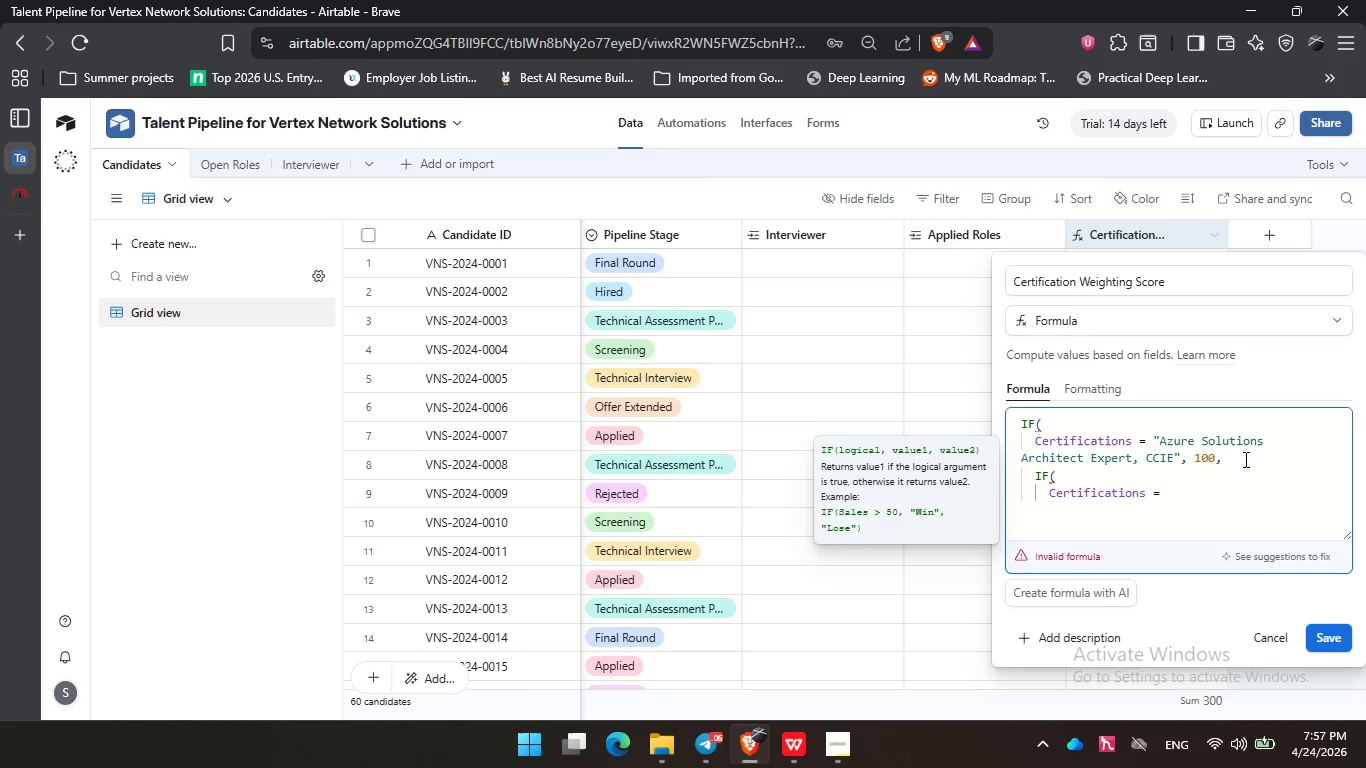 
key(Shift+Quote)
 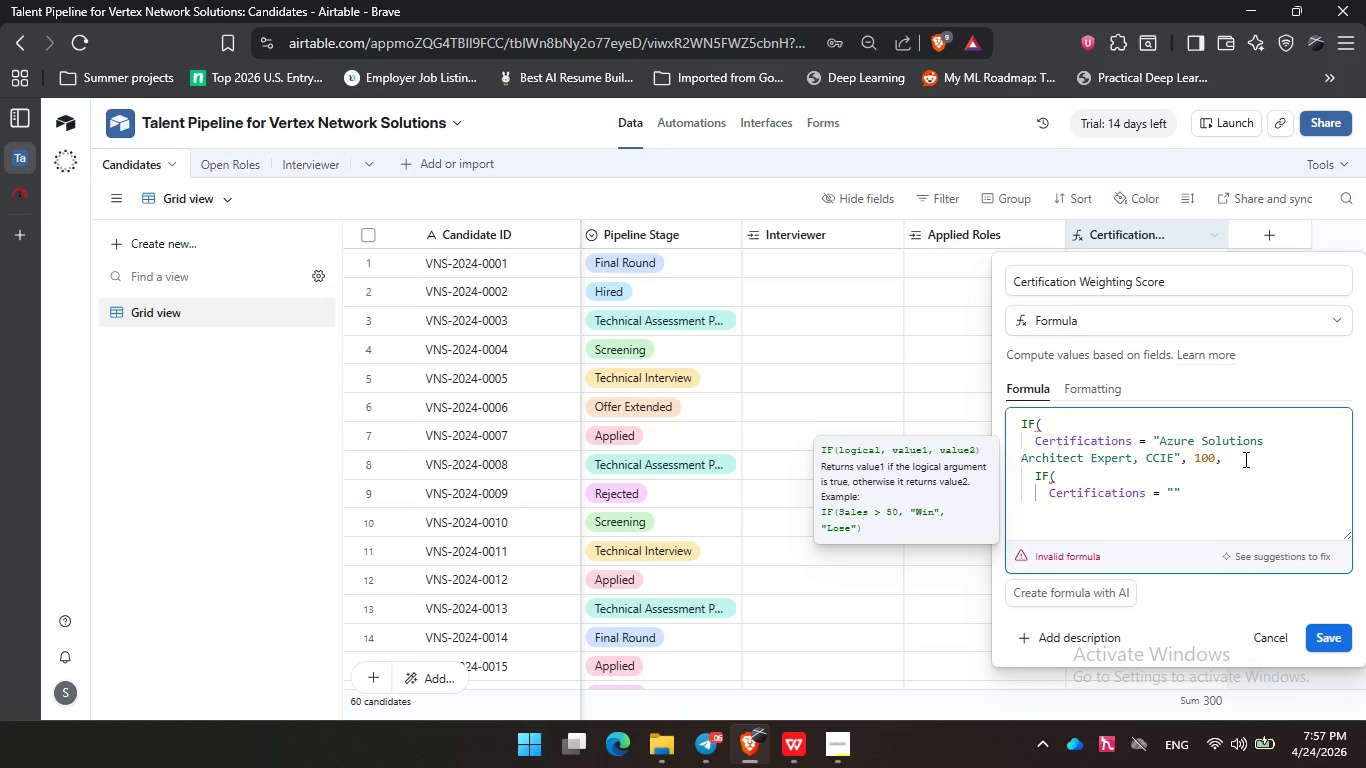 
type(CIISSP)
key(Backspace)
key(Backspace)
key(Backspace)
key(Backspace)
type(SSP)
 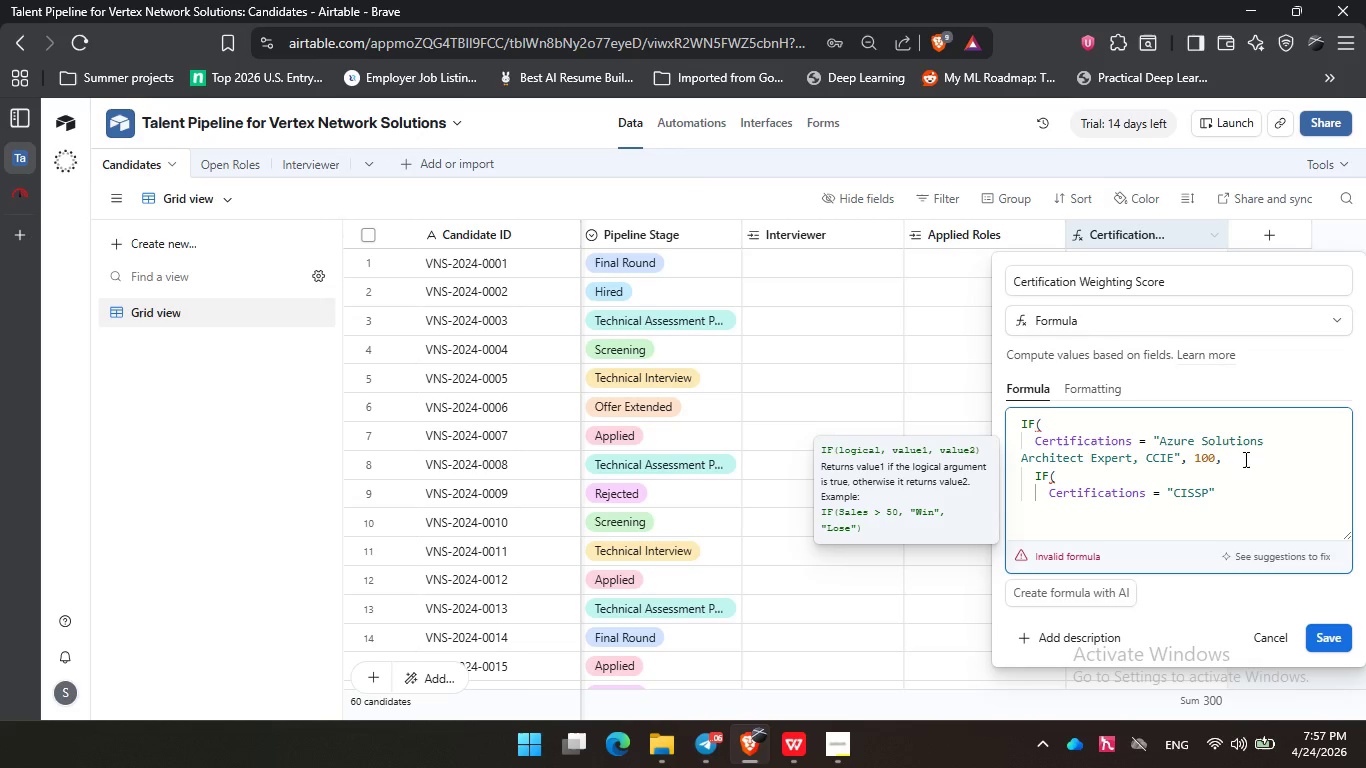 
type(, CCNA)
 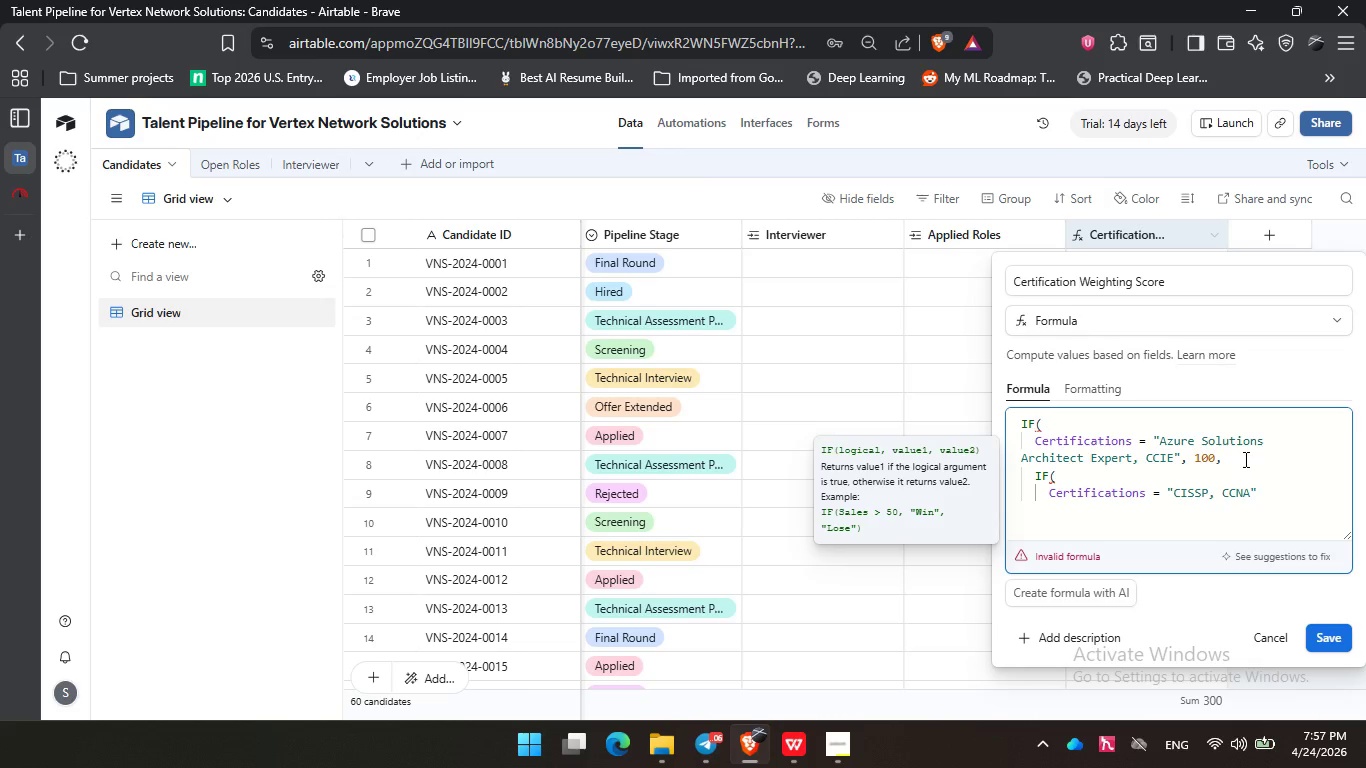 
key(ArrowRight)
 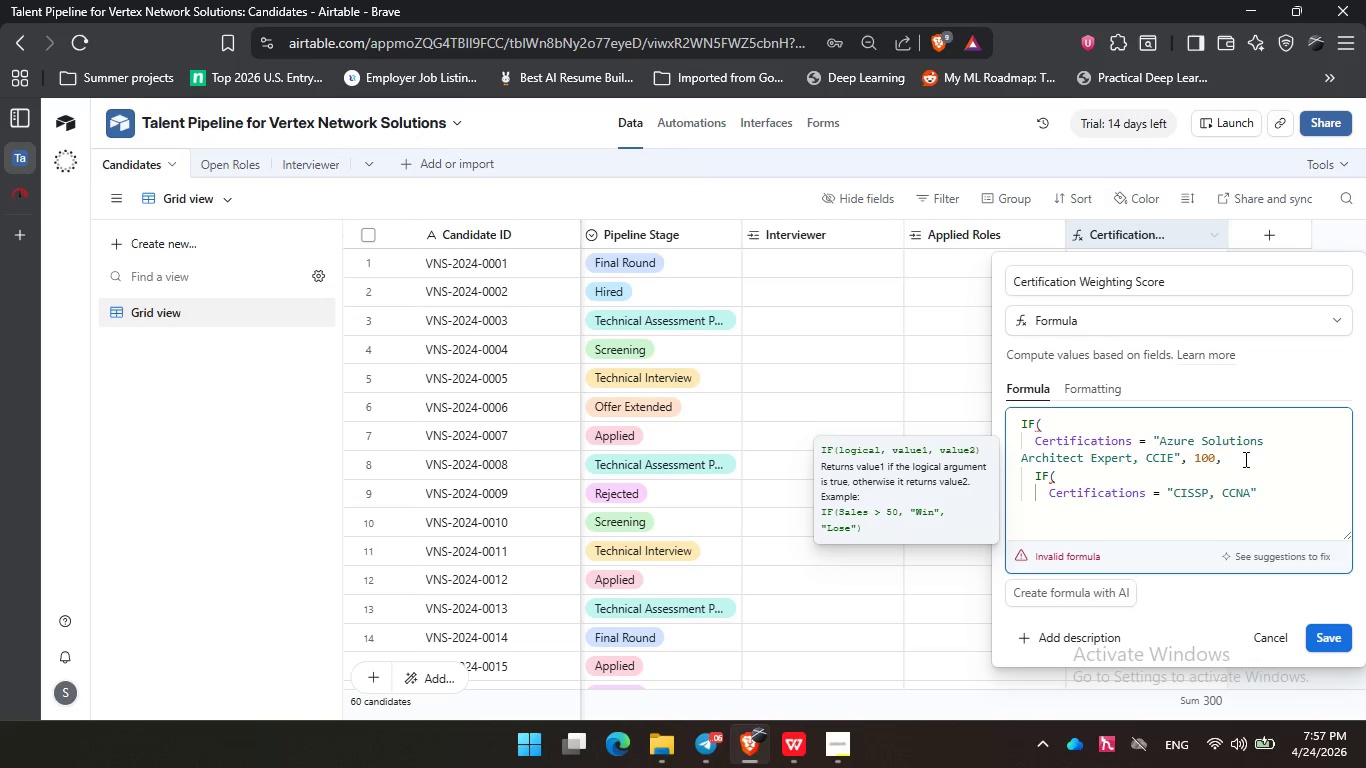 
type(, 95,)
 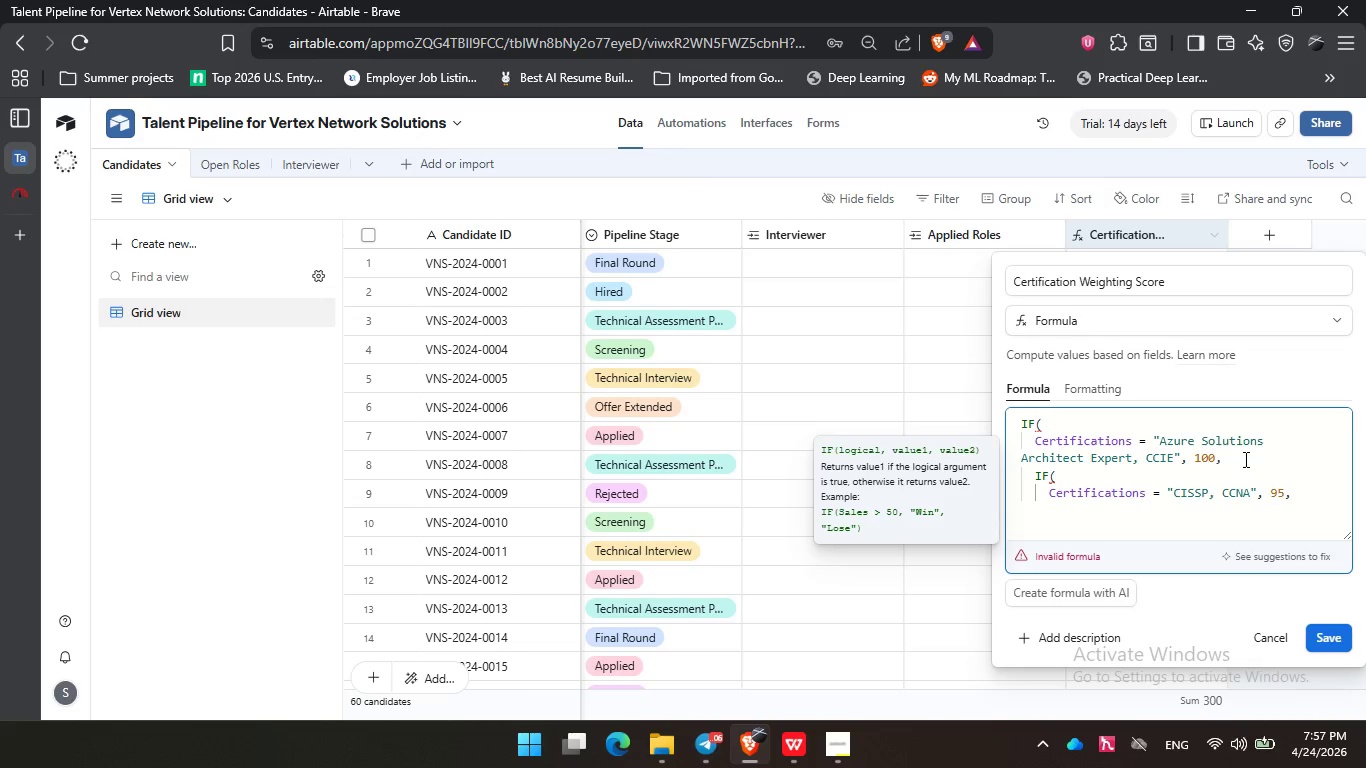 
key(Enter)
 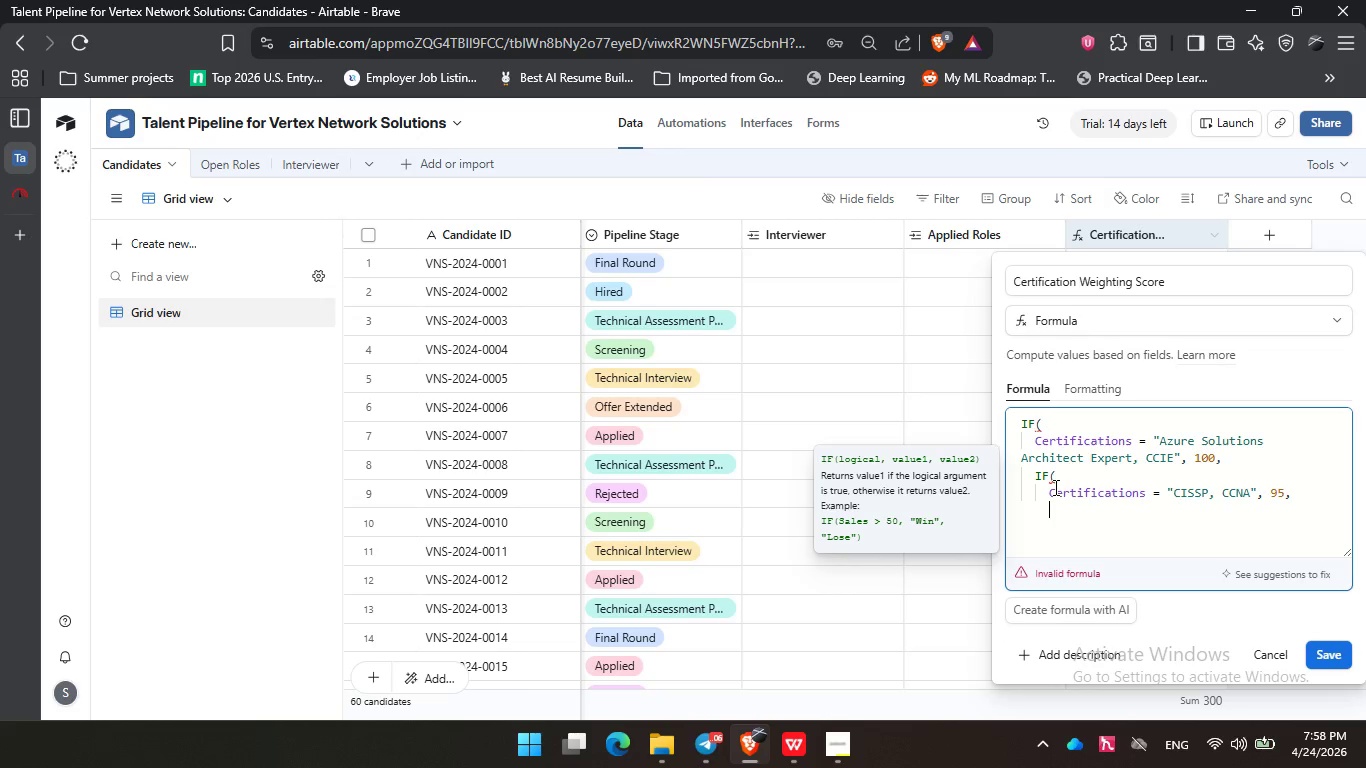 
wait(22.02)
 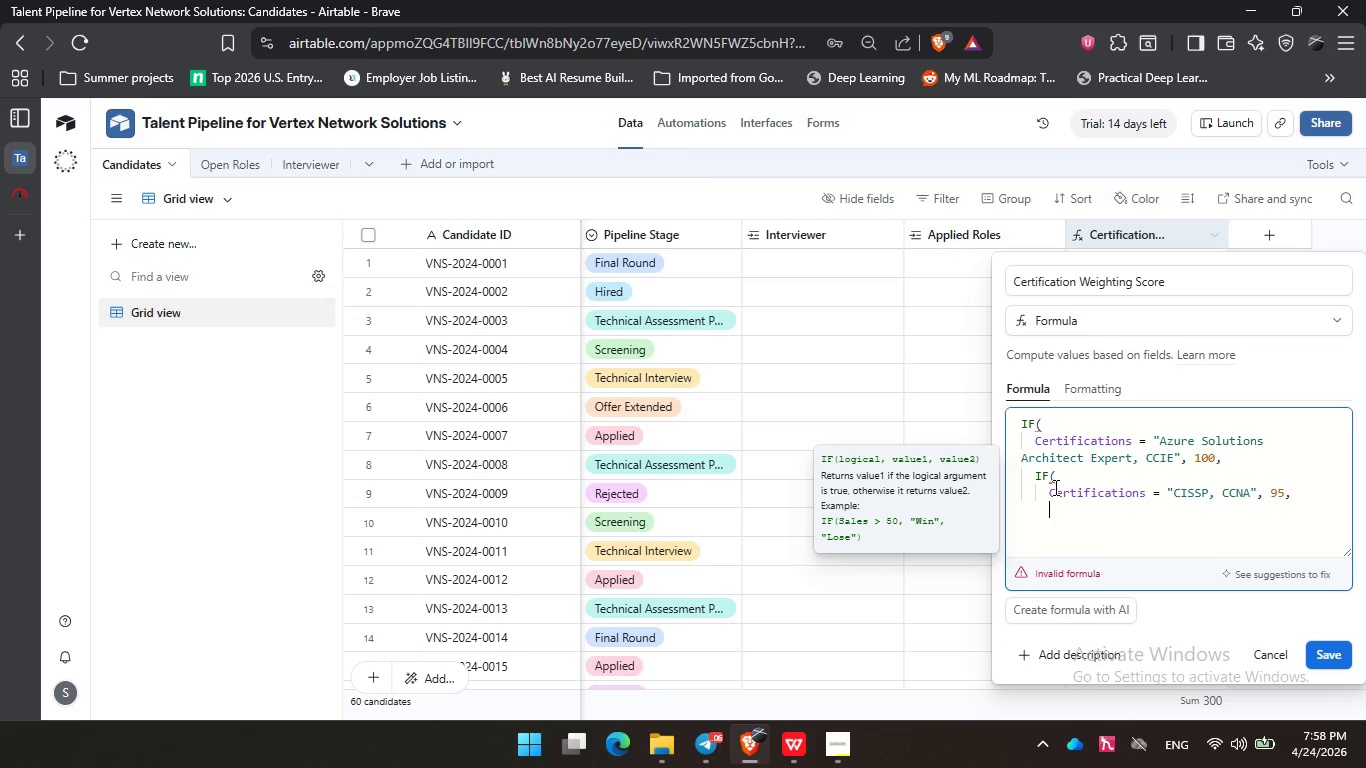 
left_click([1119, 520])
 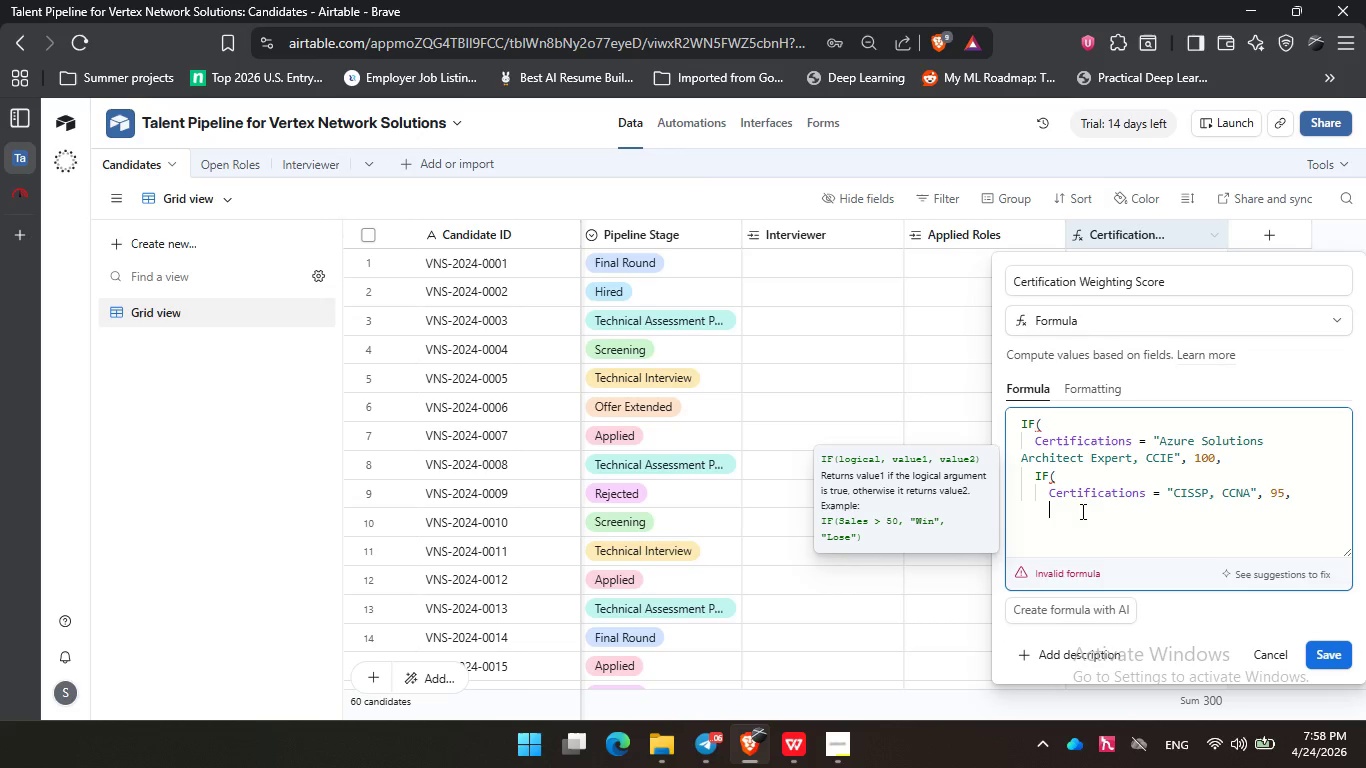 
left_click([710, 750])
 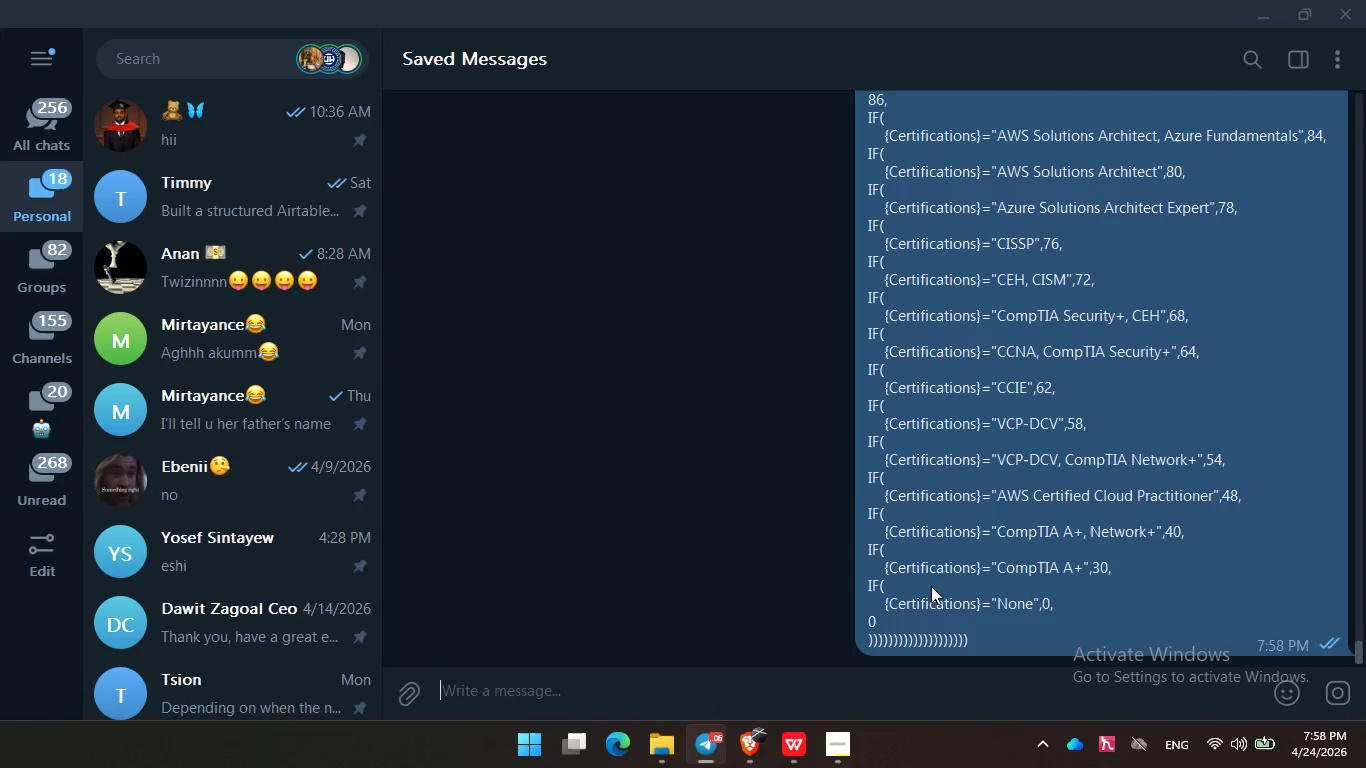 
right_click([937, 582])
 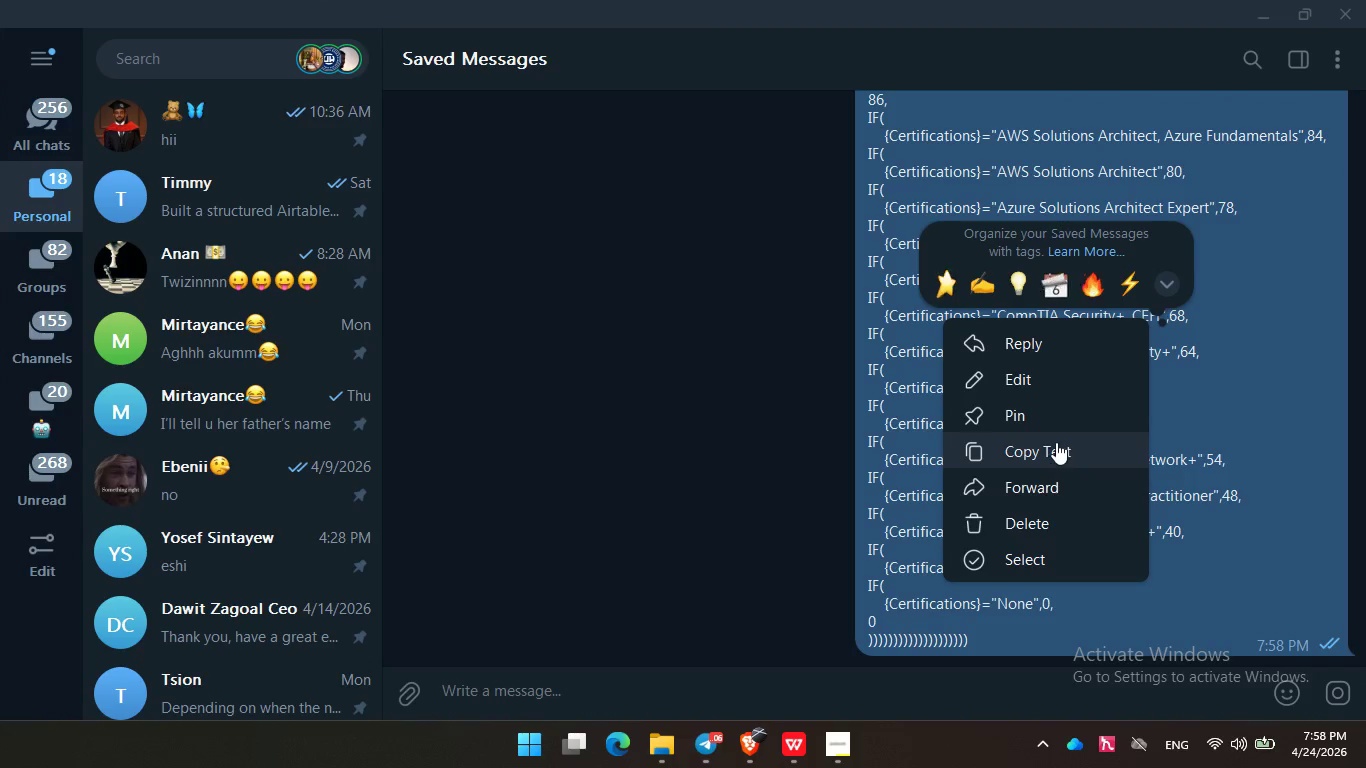 
left_click([1056, 442])
 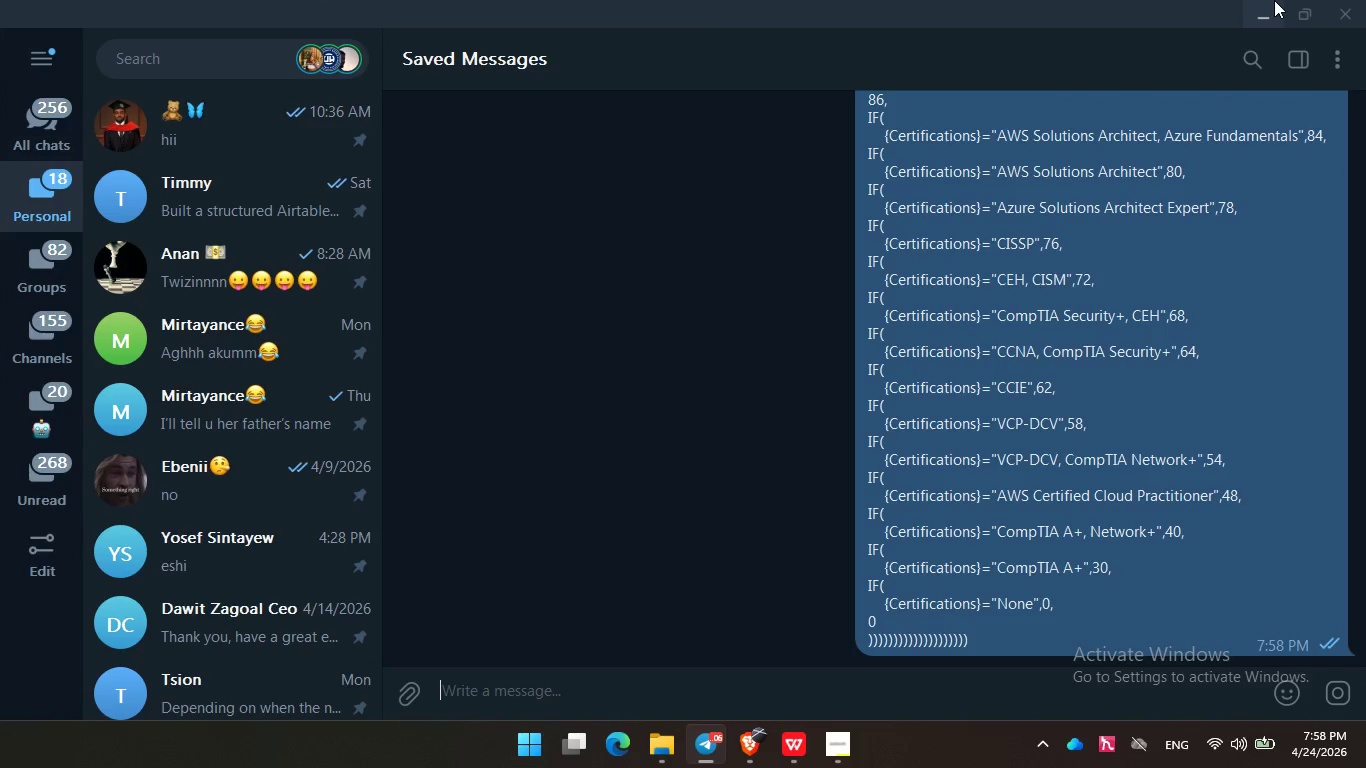 
left_click([1274, 0])
 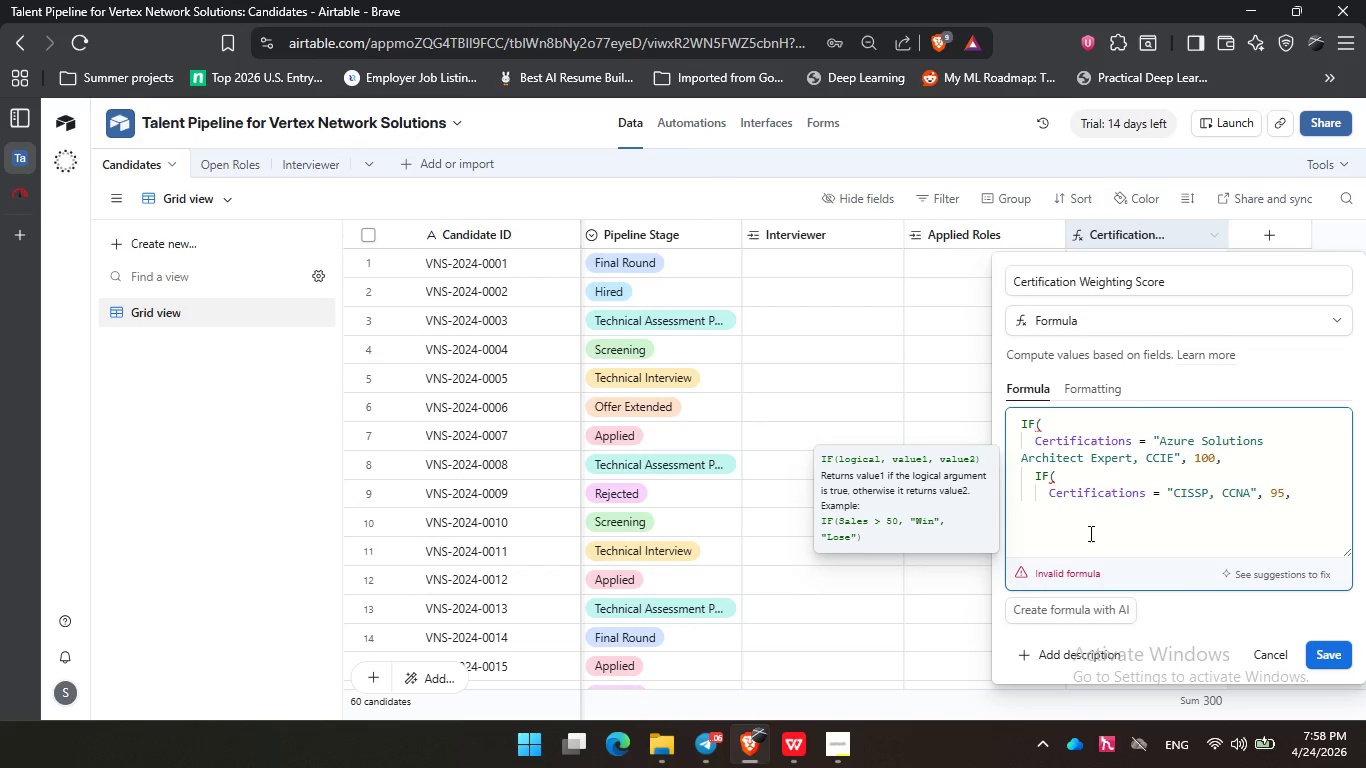 
left_click_drag(start_coordinate=[1080, 519], to_coordinate=[1010, 396])
 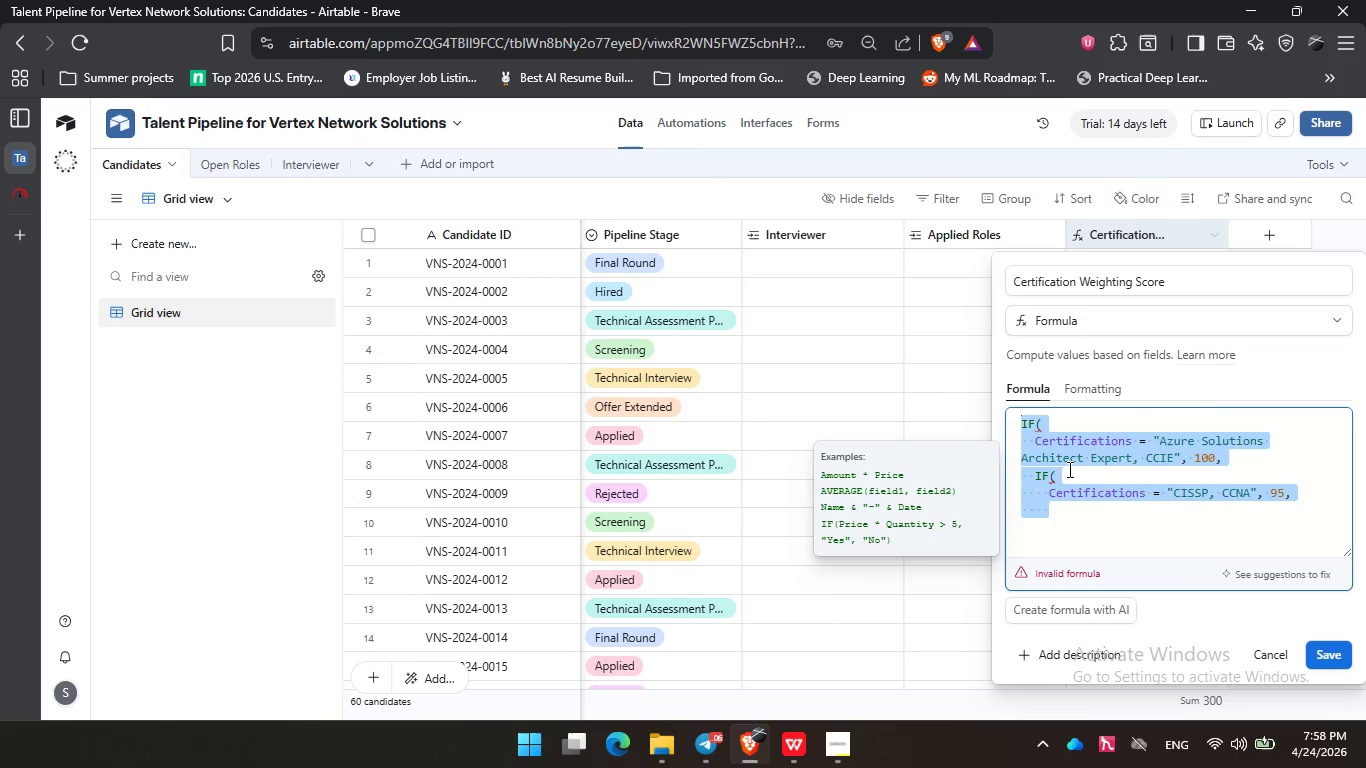 
key(Control+V)
 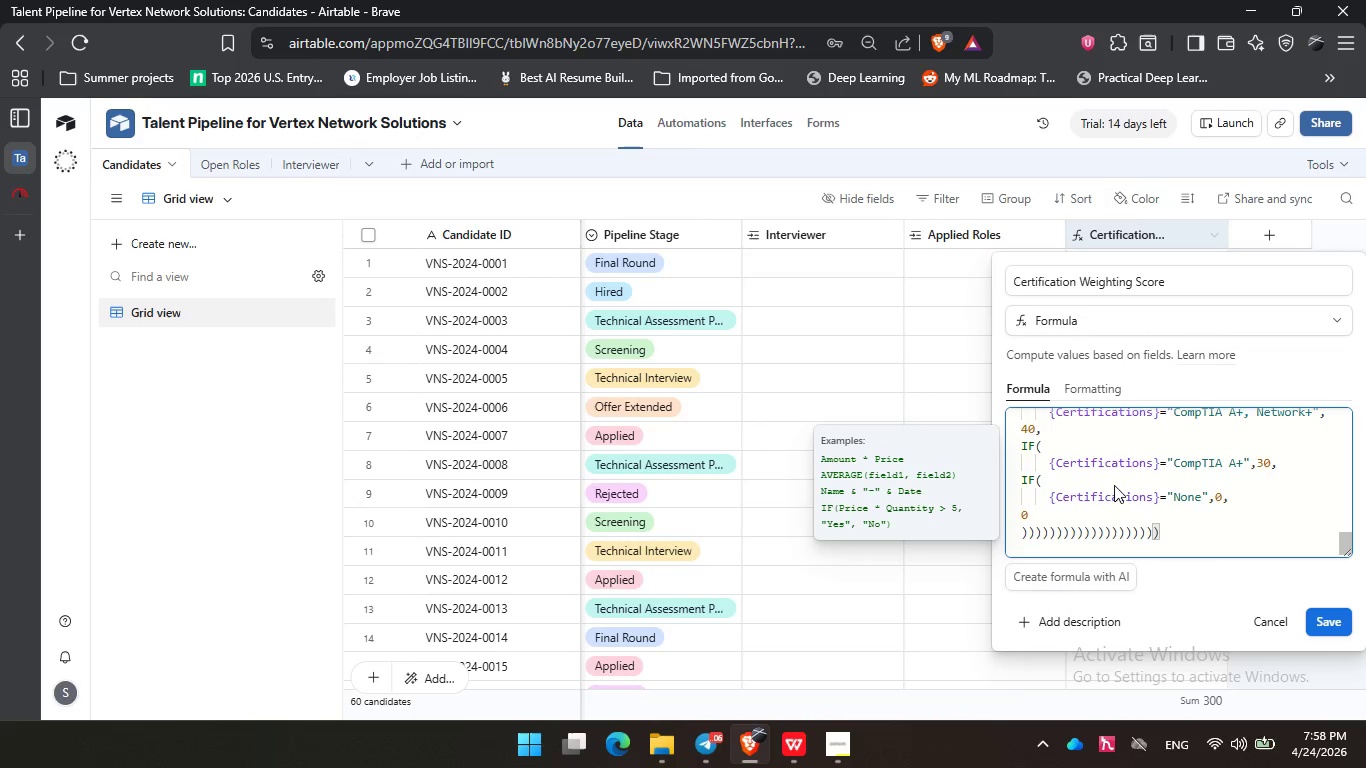 
left_click([1115, 425])
 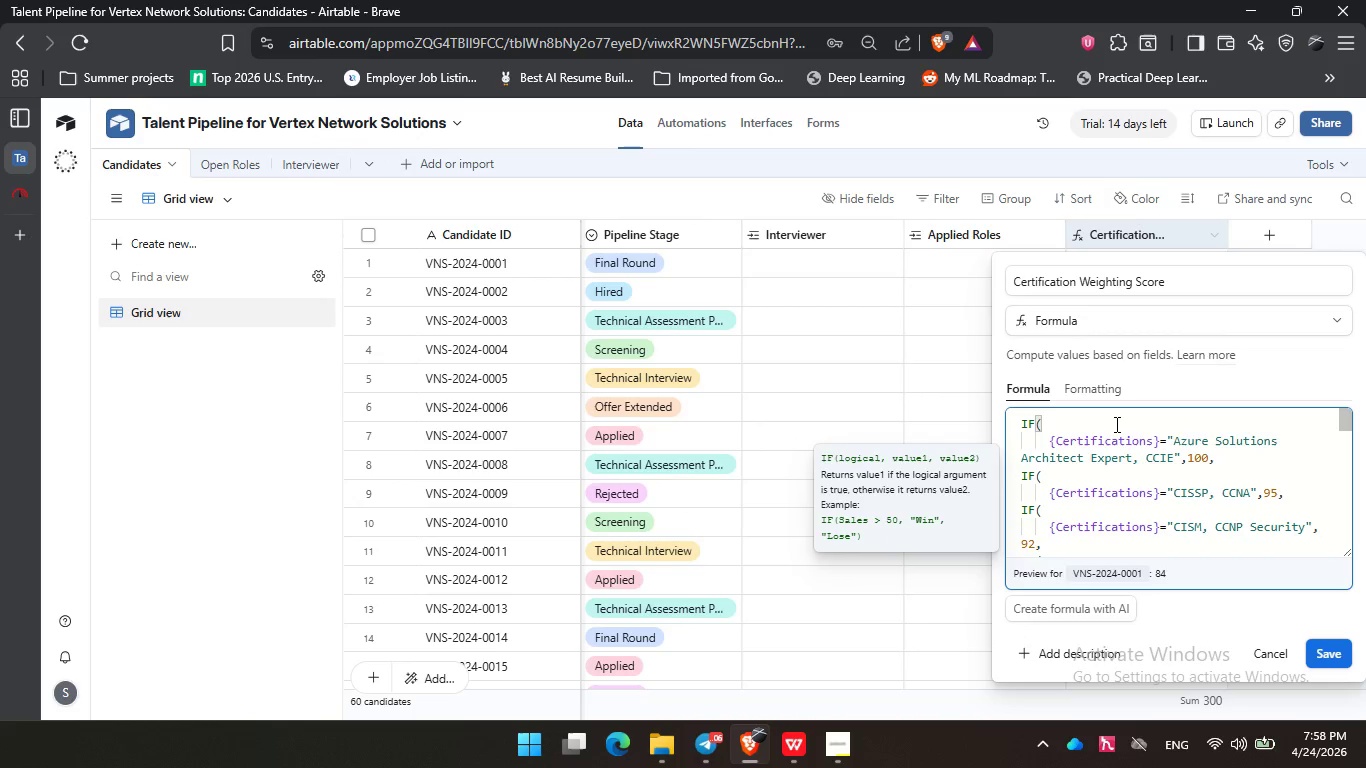 
scroll: coordinate [1116, 478], scroll_direction: up, amount: 22.0
 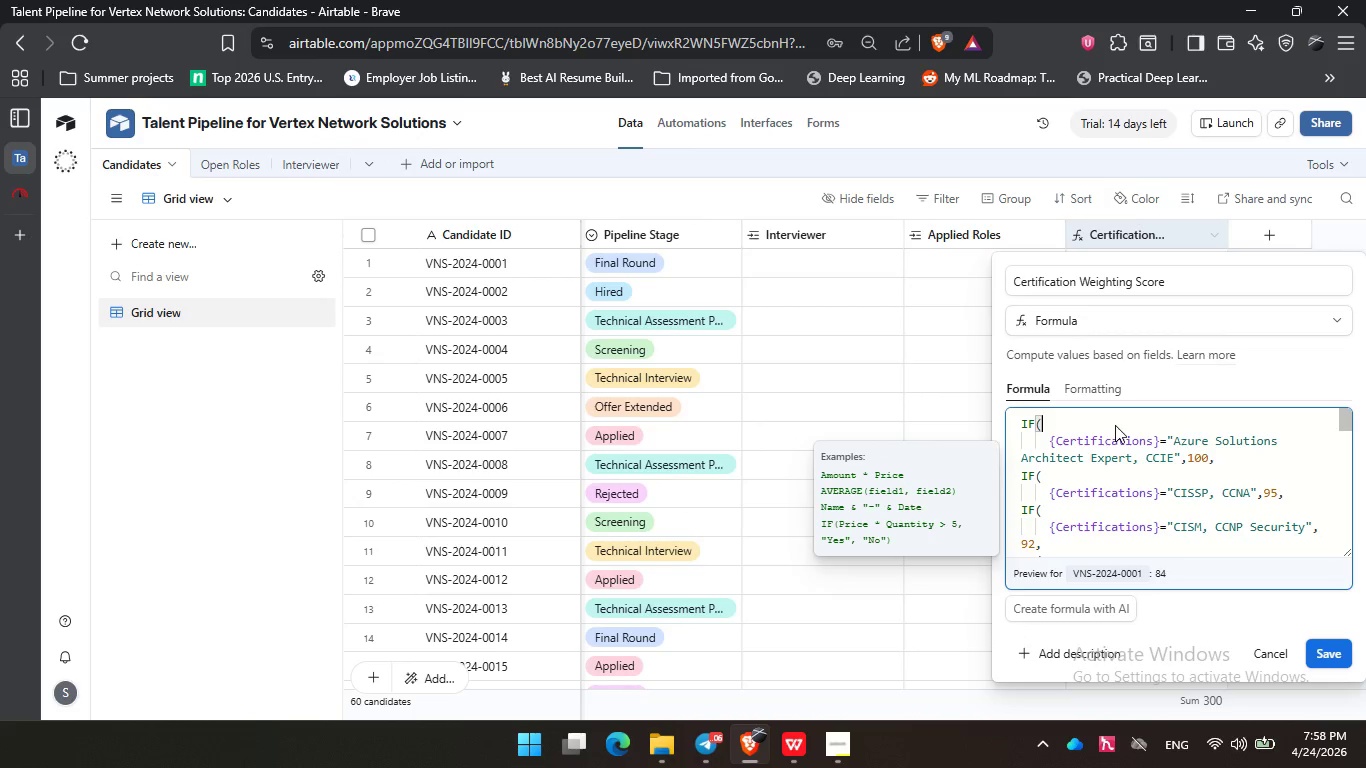 
key(ArrowDown)
 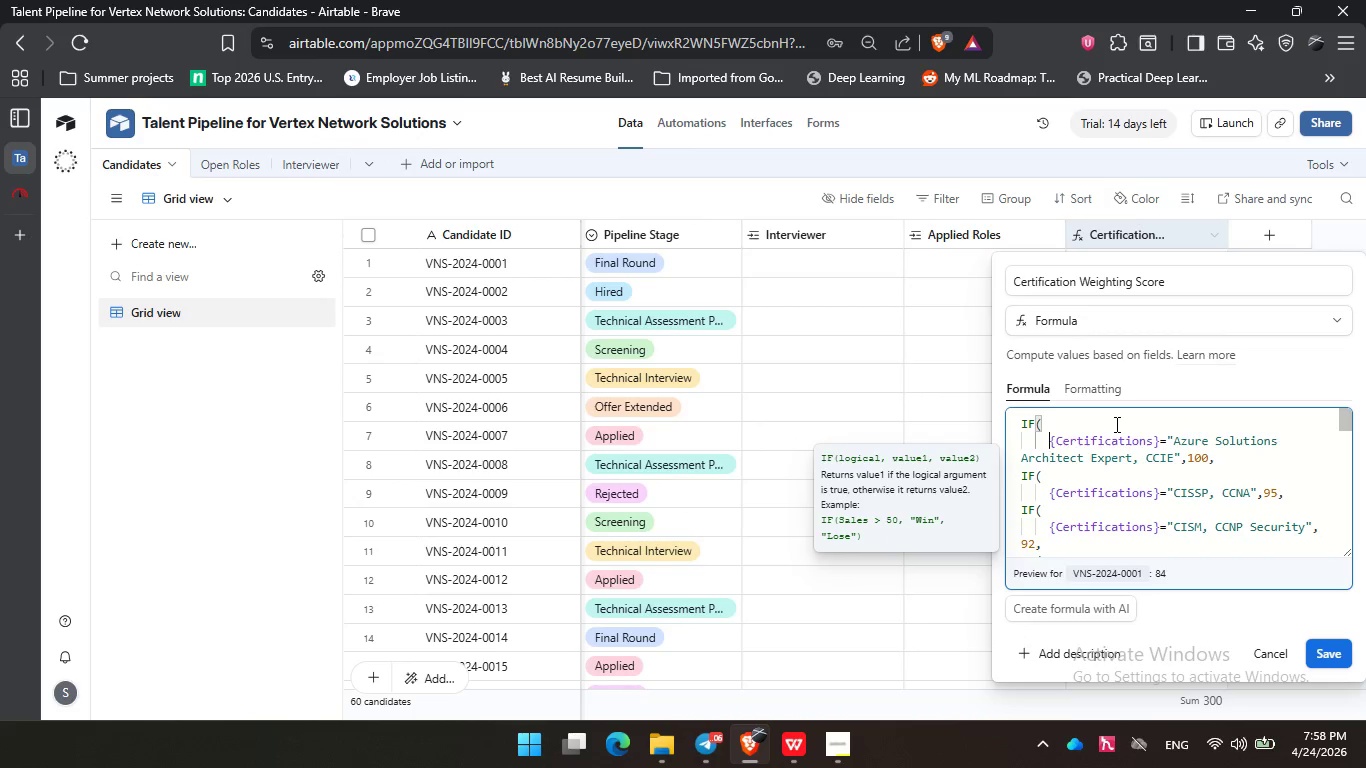 
key(ArrowRight)
 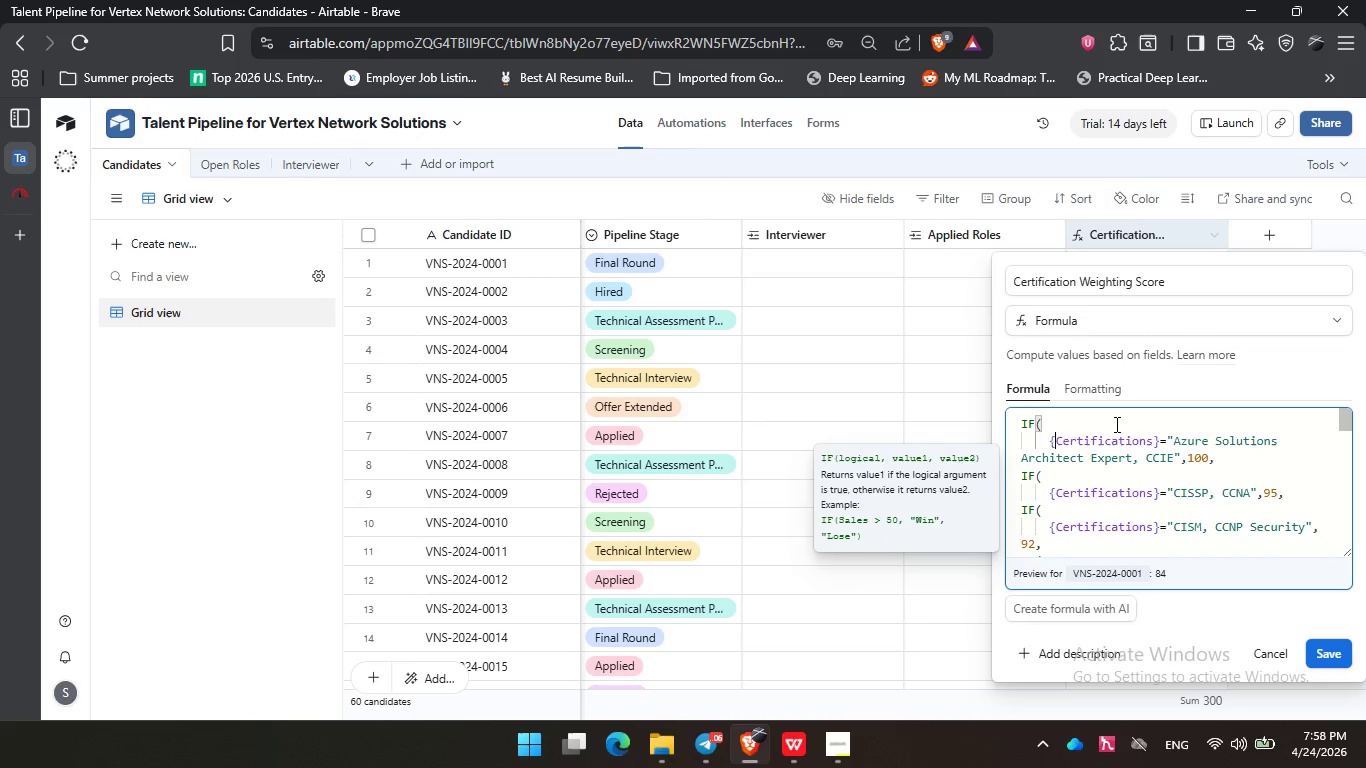 
key(ArrowRight)
 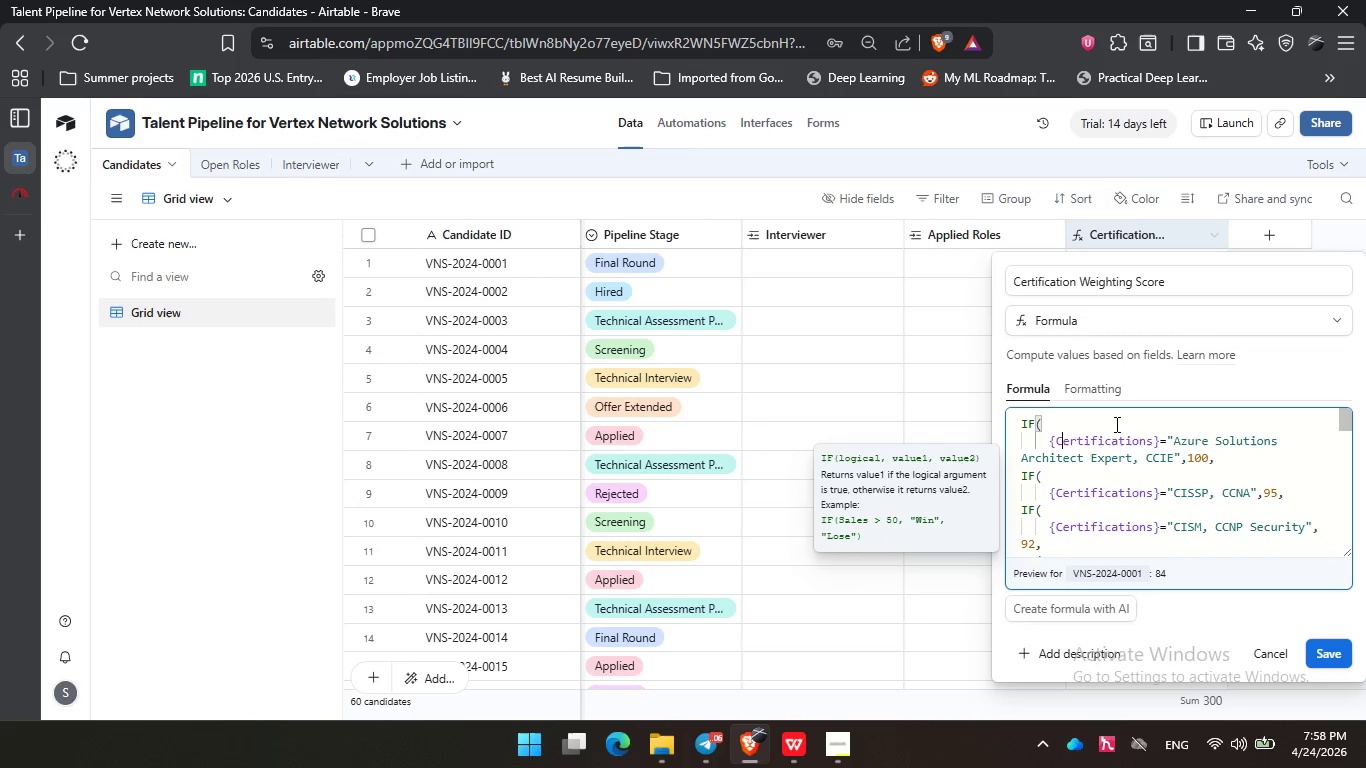 
key(ArrowRight)
 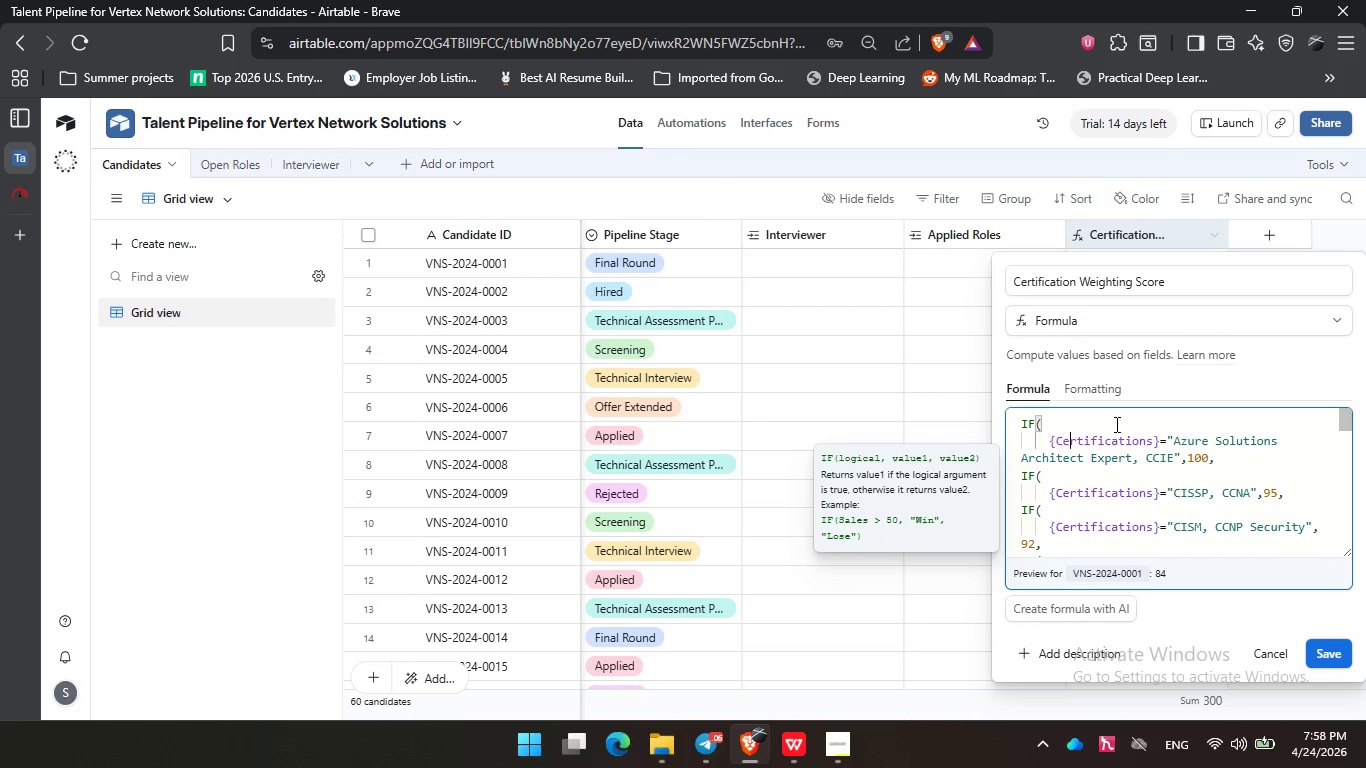 
hold_key(key=ArrowRight, duration=1.25)
 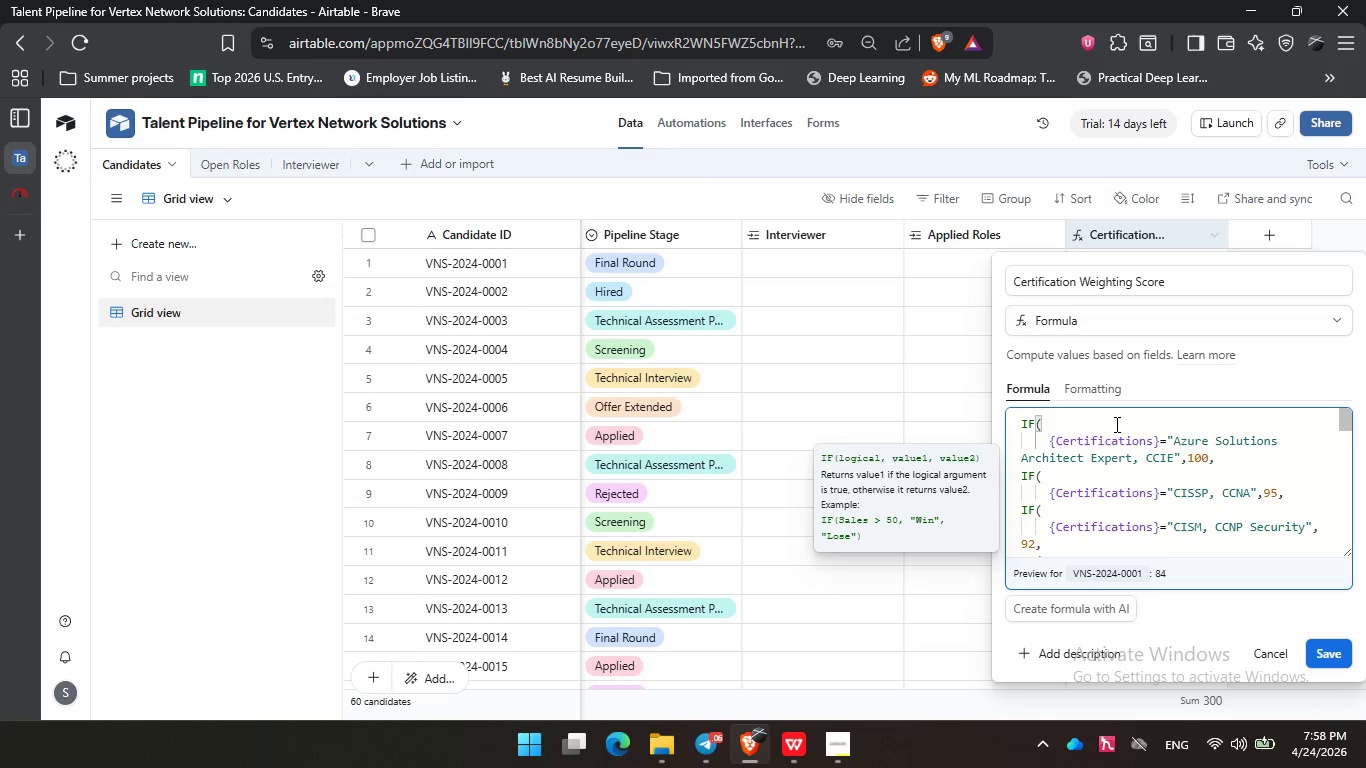 
key(ArrowDown)
 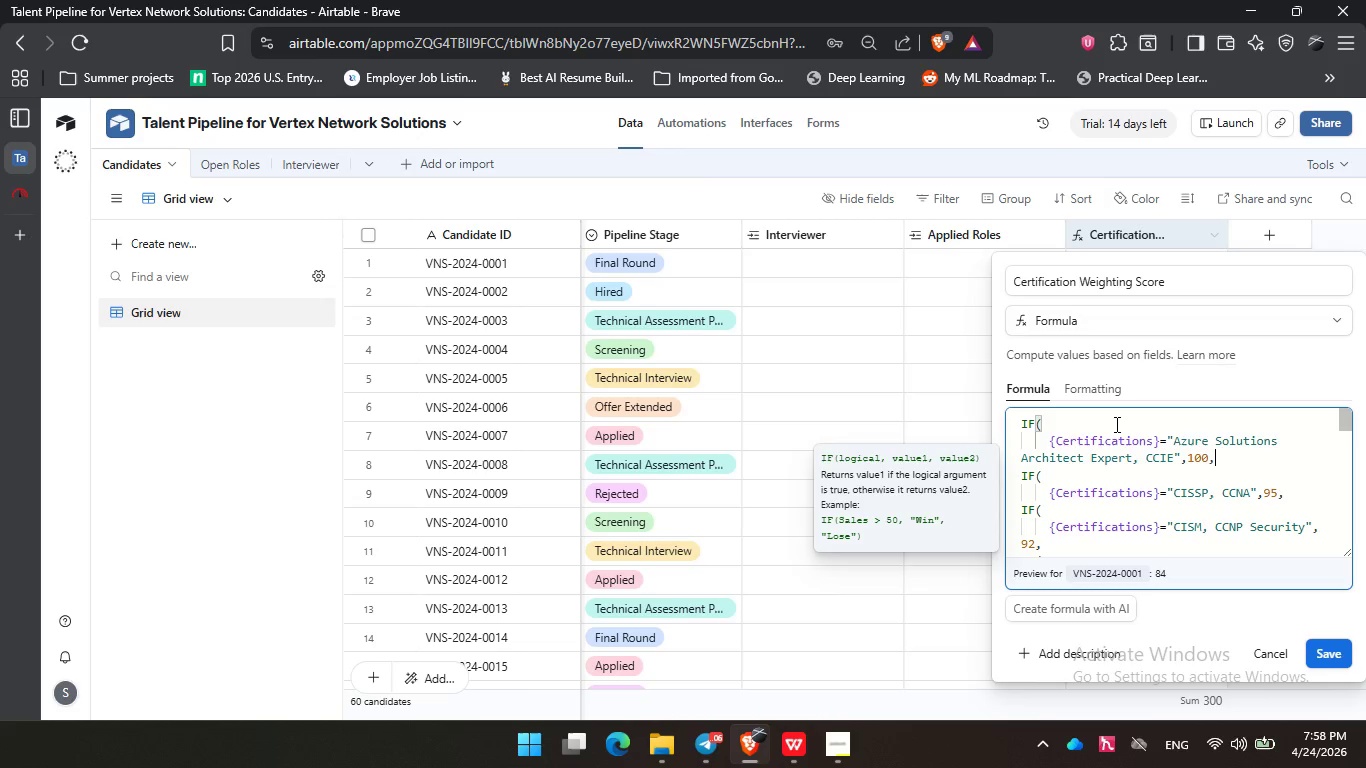 
key(ArrowDown)
 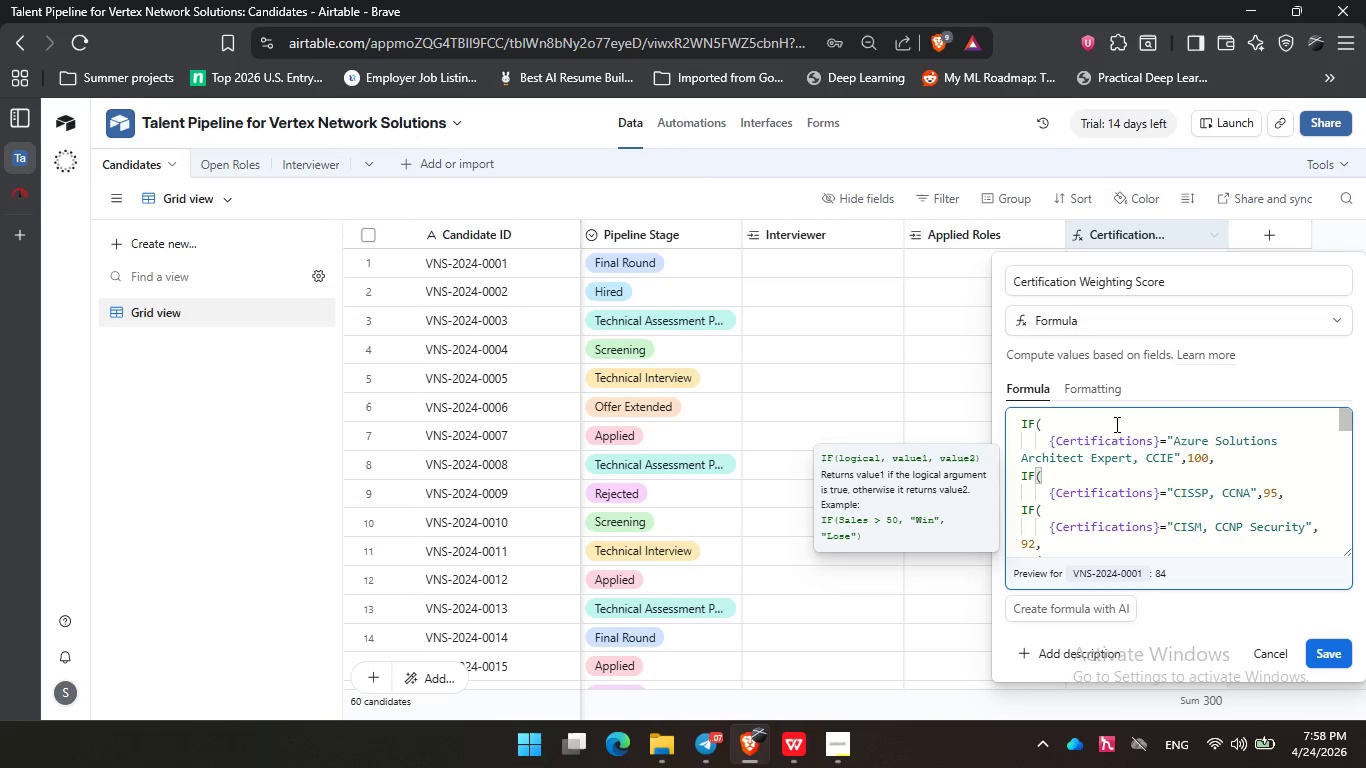 
key(ArrowDown)
 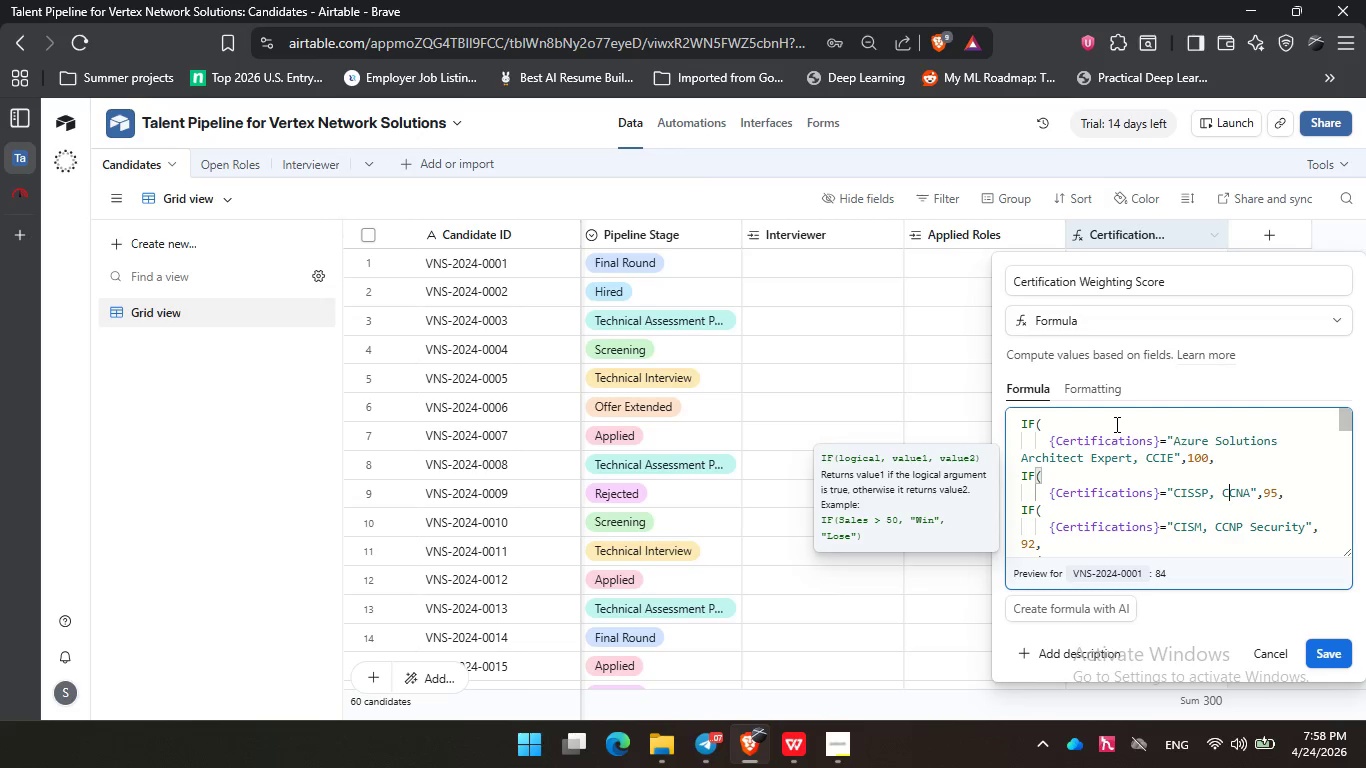 
key(ArrowRight)
 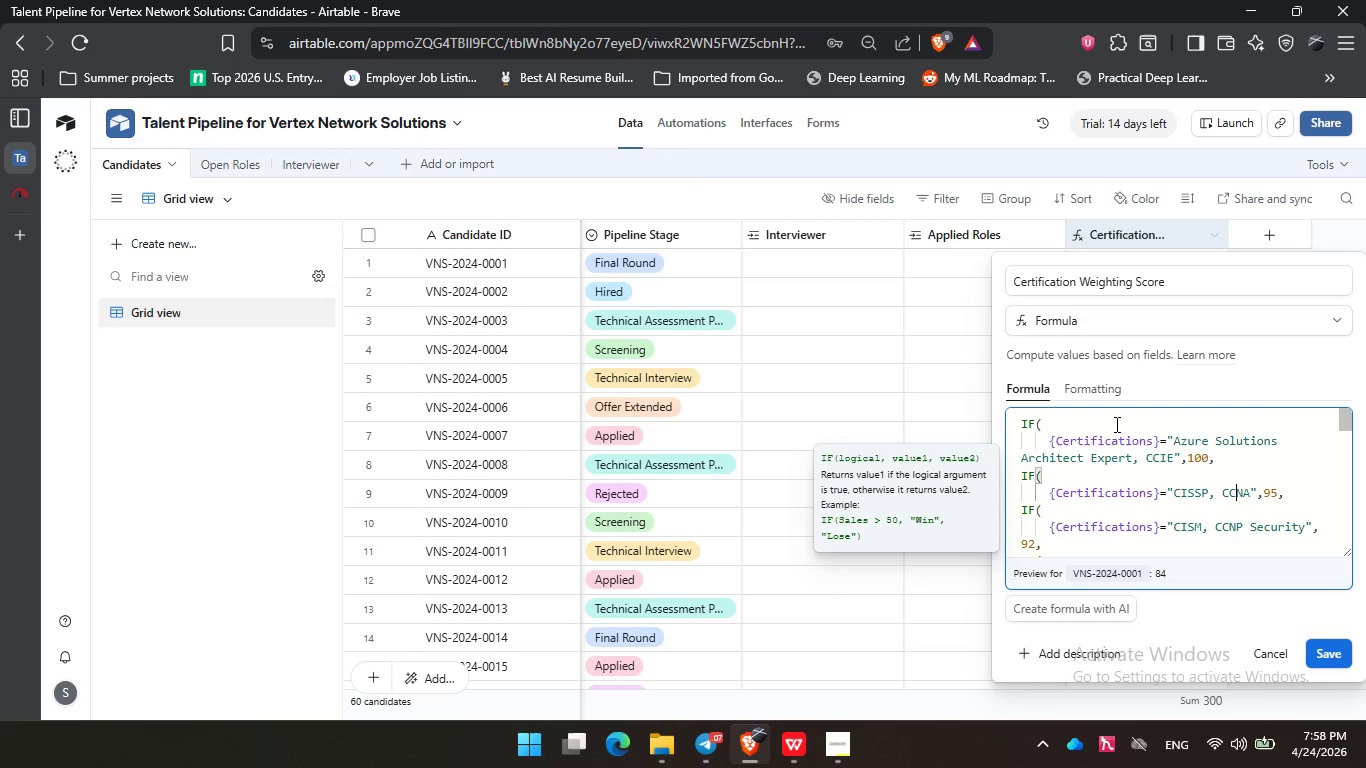 
key(ArrowRight)
 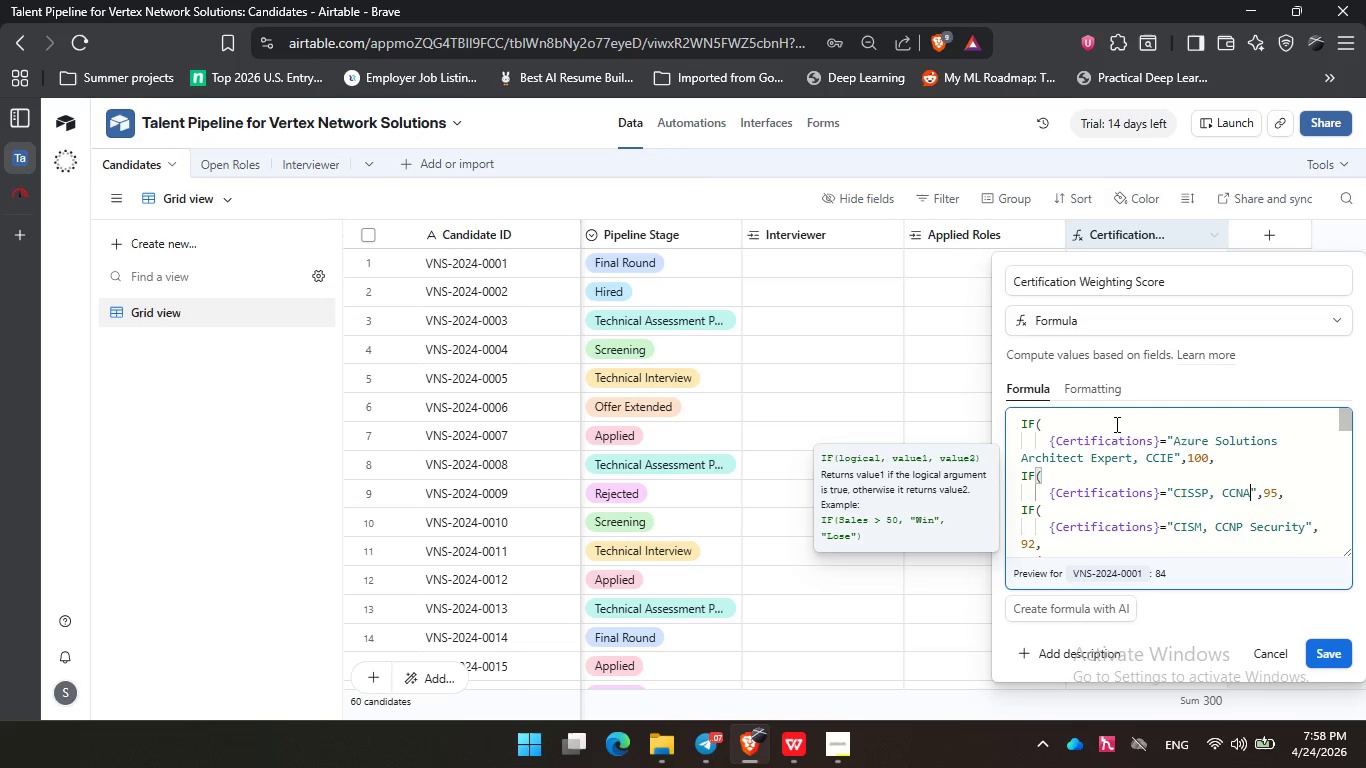 
key(ArrowRight)
 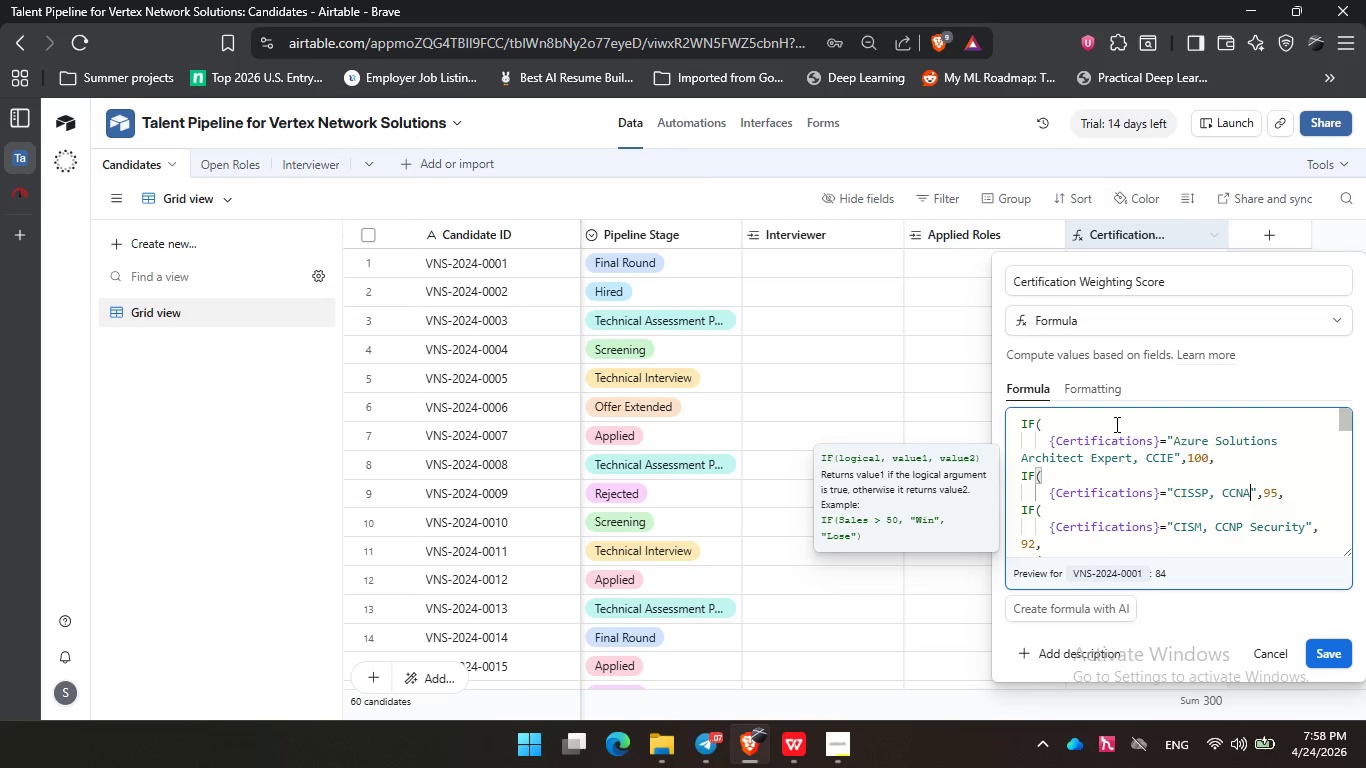 
key(ArrowRight)
 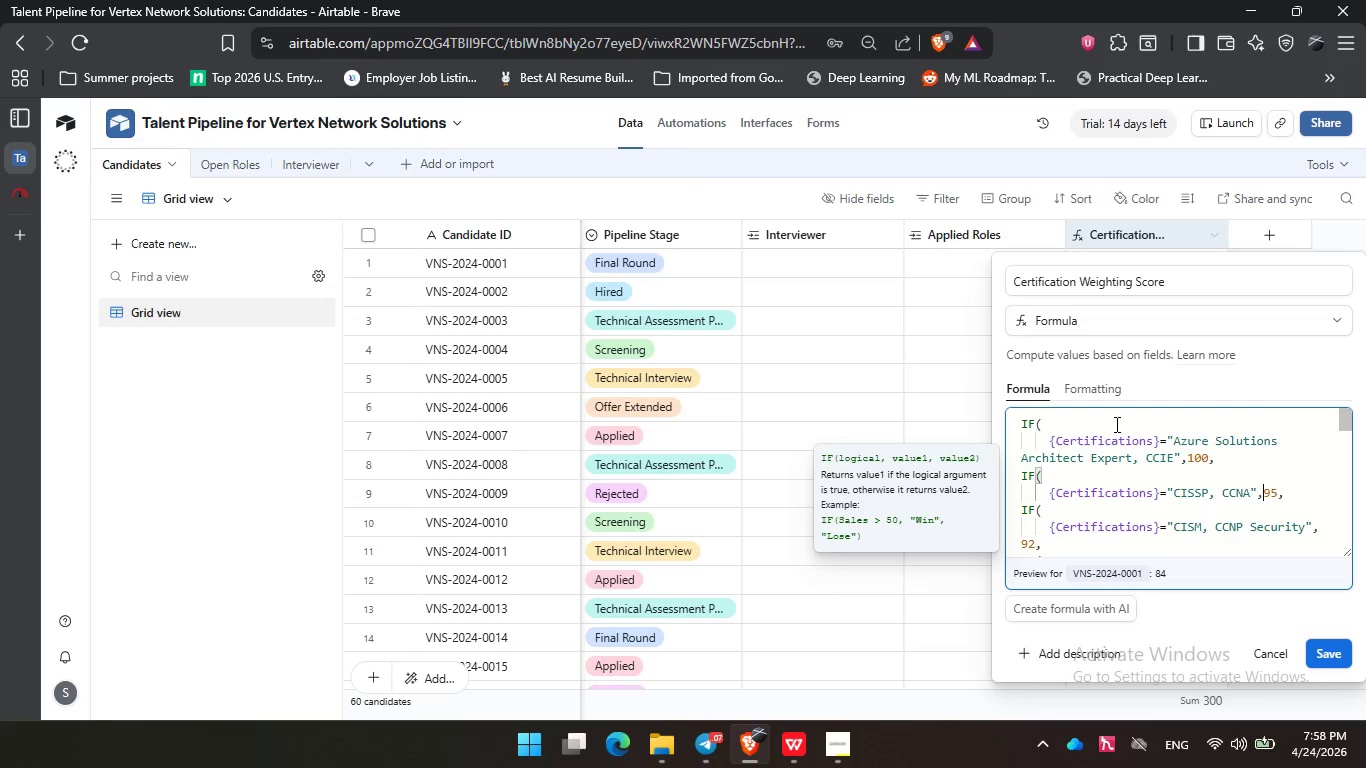 
key(ArrowRight)
 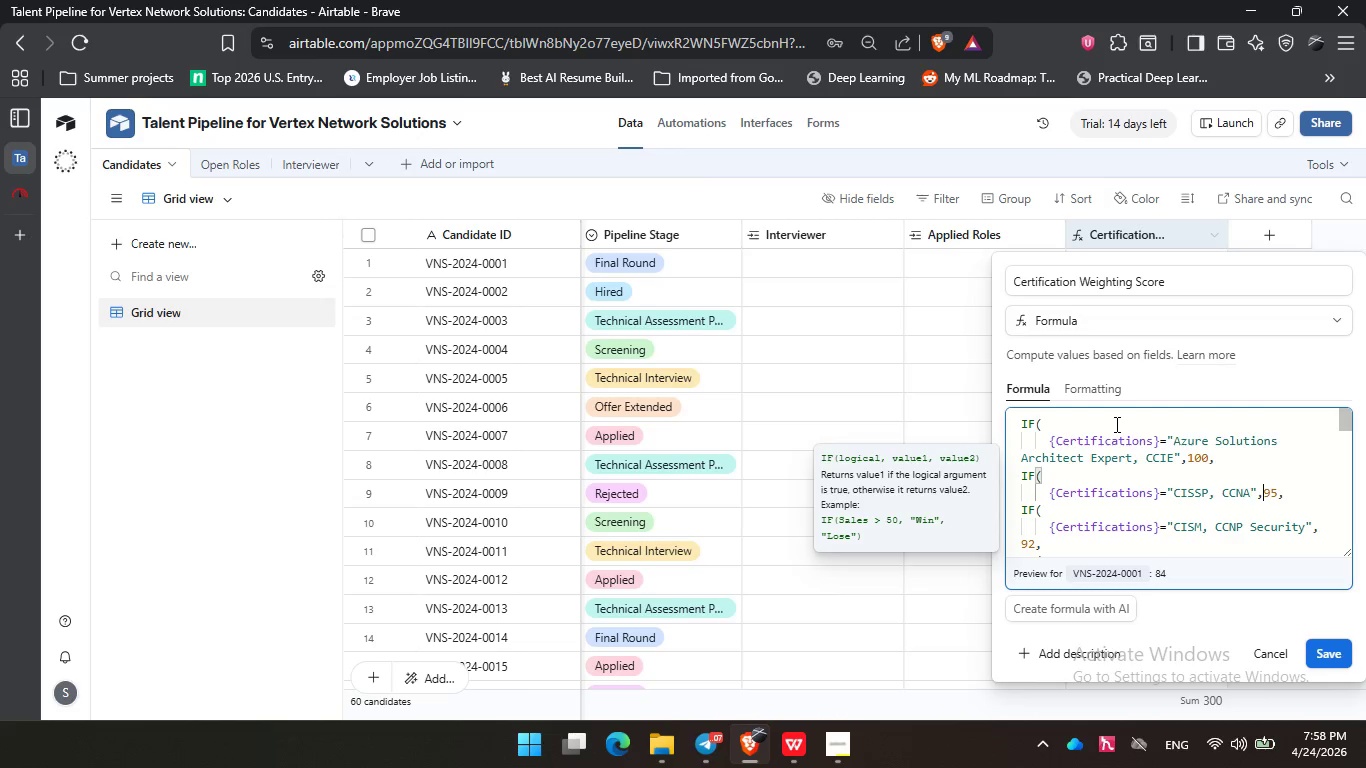 
key(ArrowRight)
 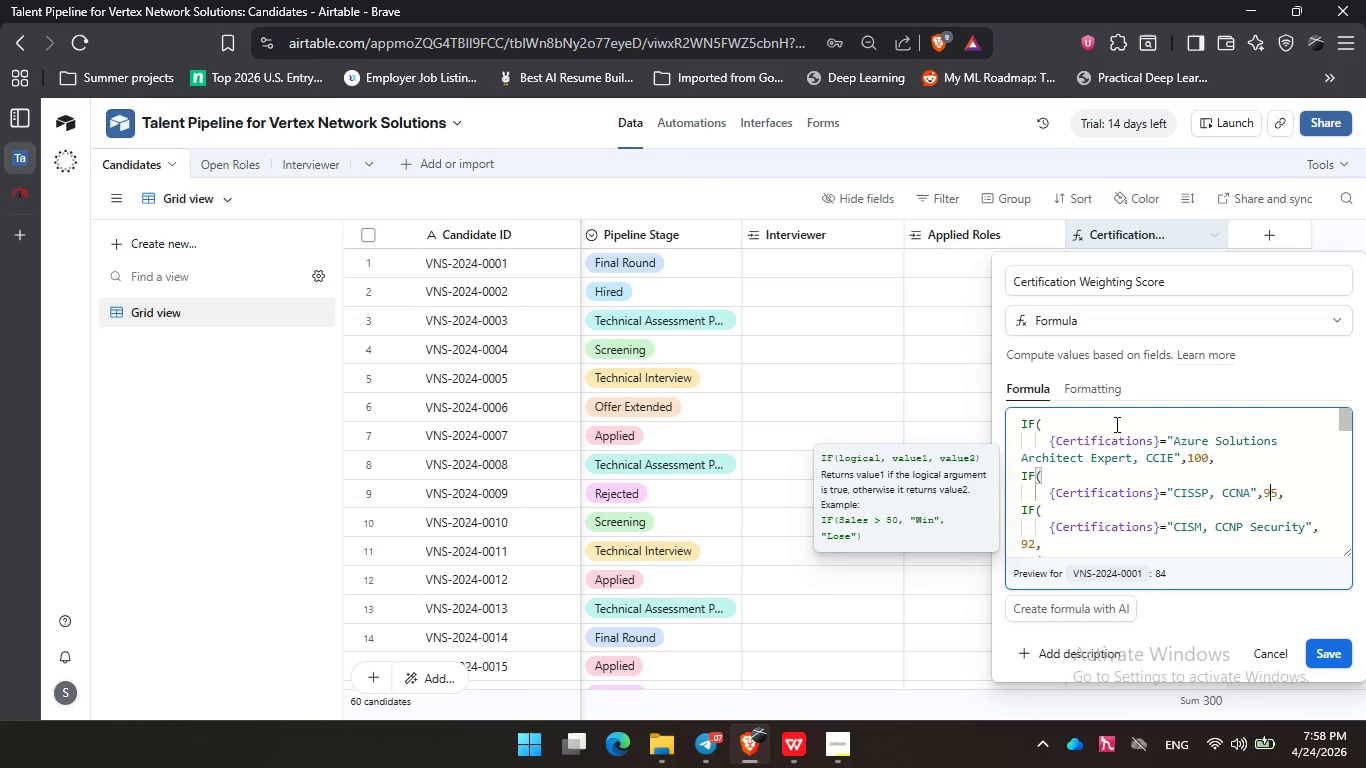 
key(ArrowRight)
 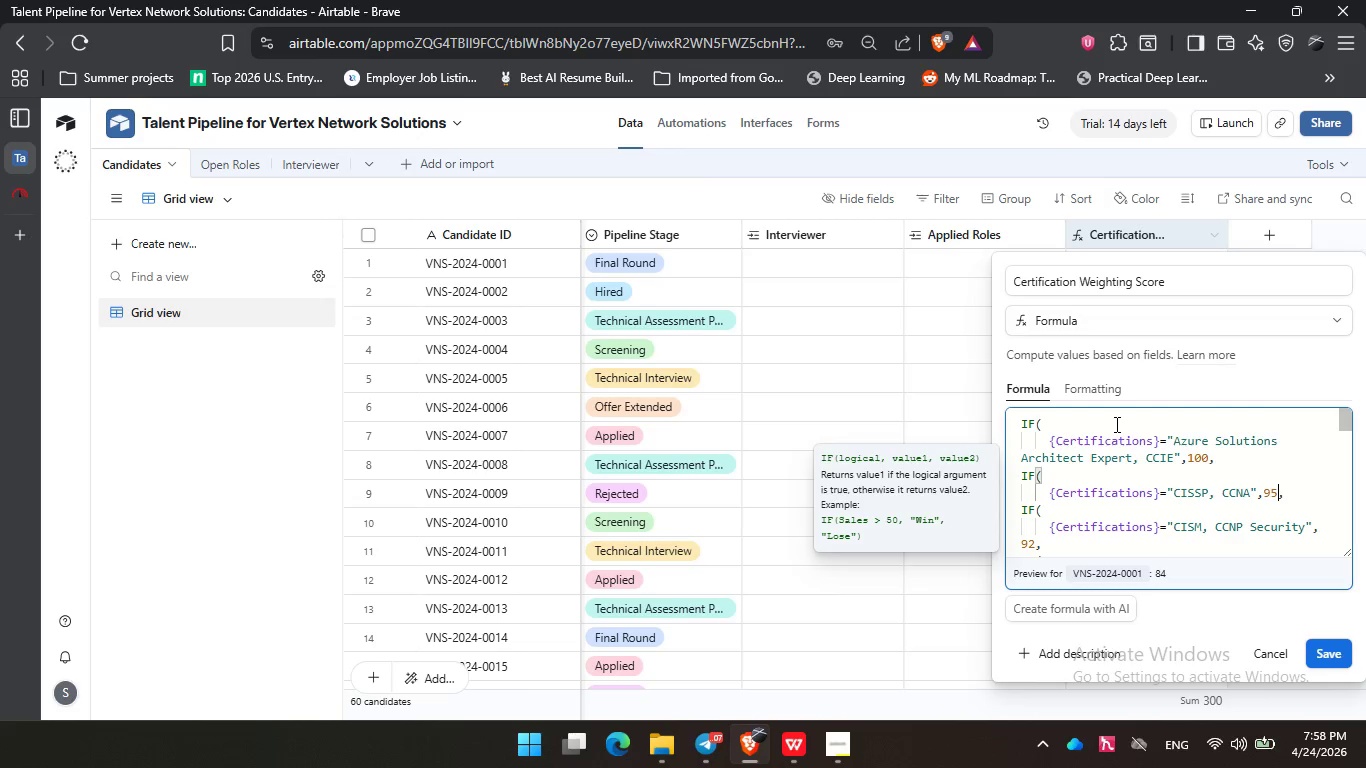 
key(ArrowRight)
 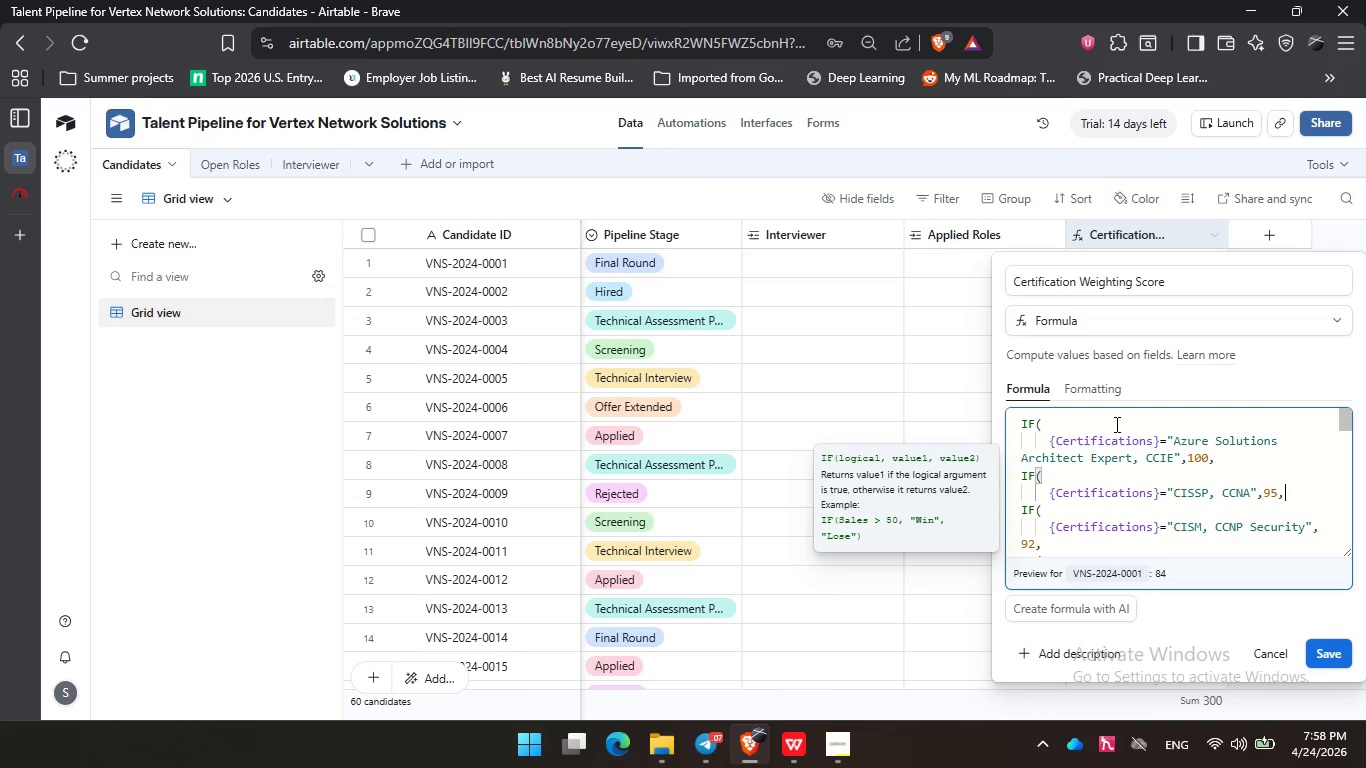 
key(ArrowDown)
 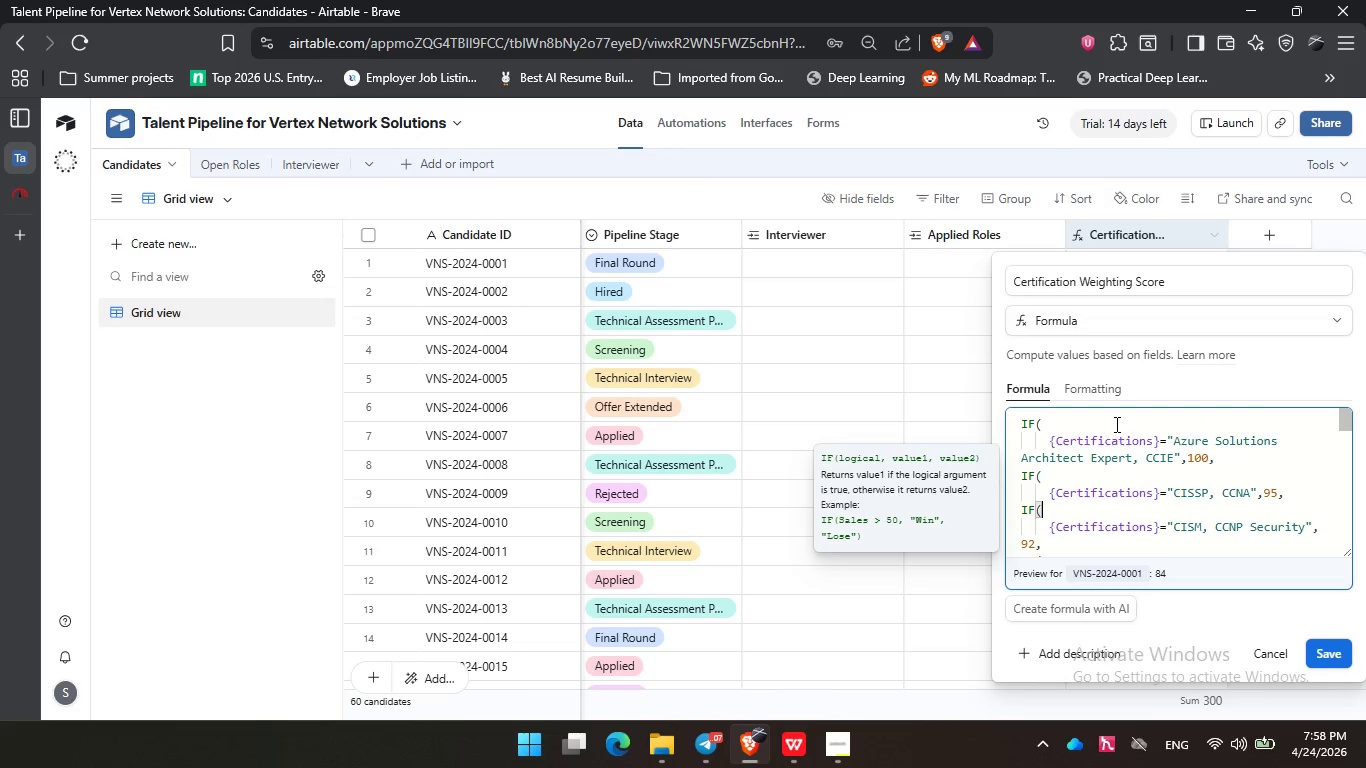 
key(ArrowDown)
 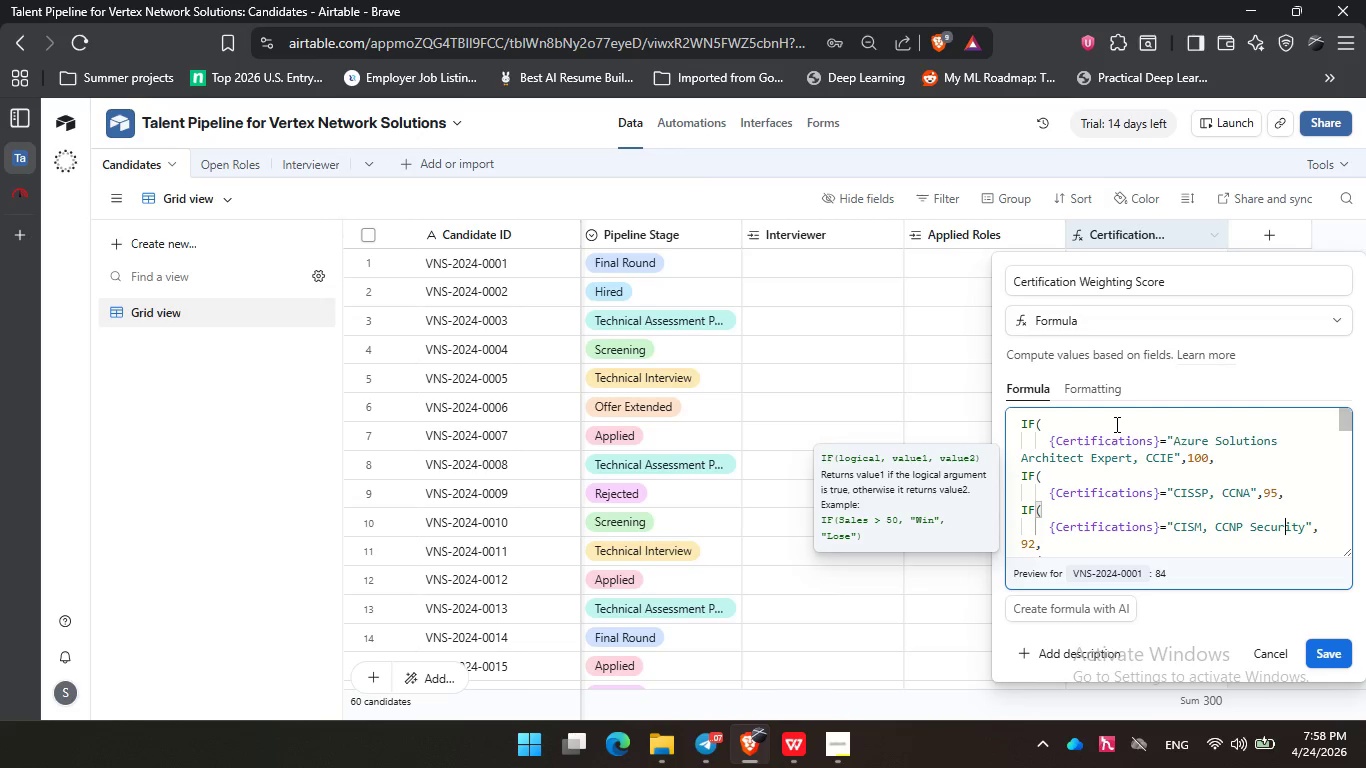 
key(ArrowDown)
 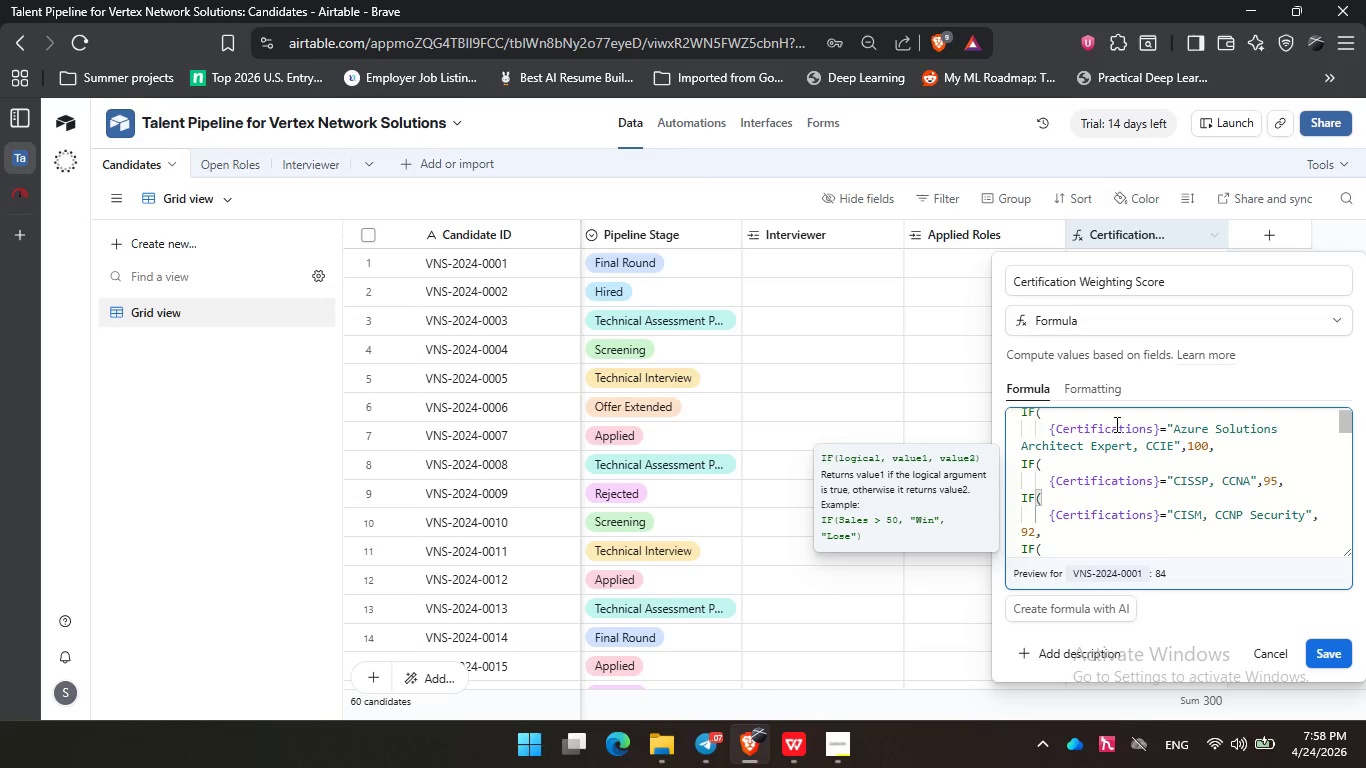 
key(ArrowDown)
 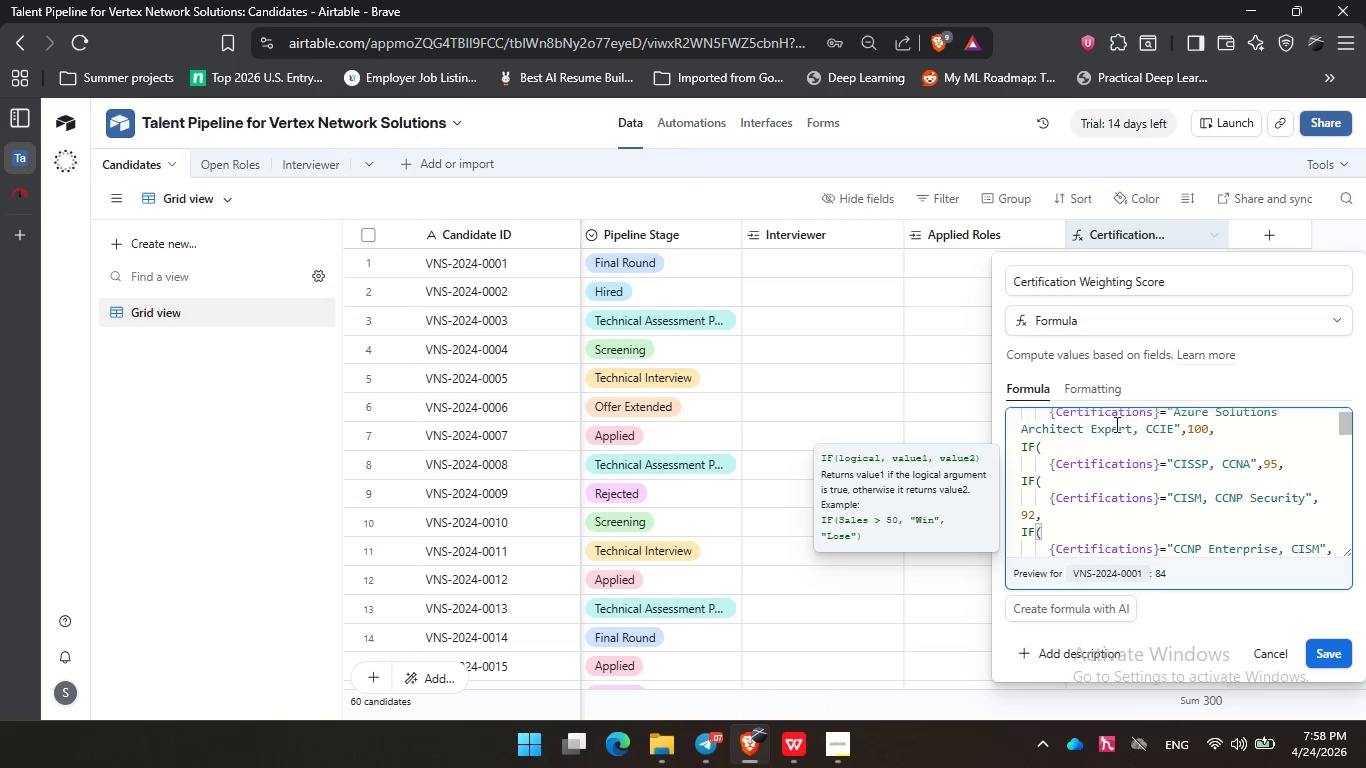 
key(ArrowDown)
 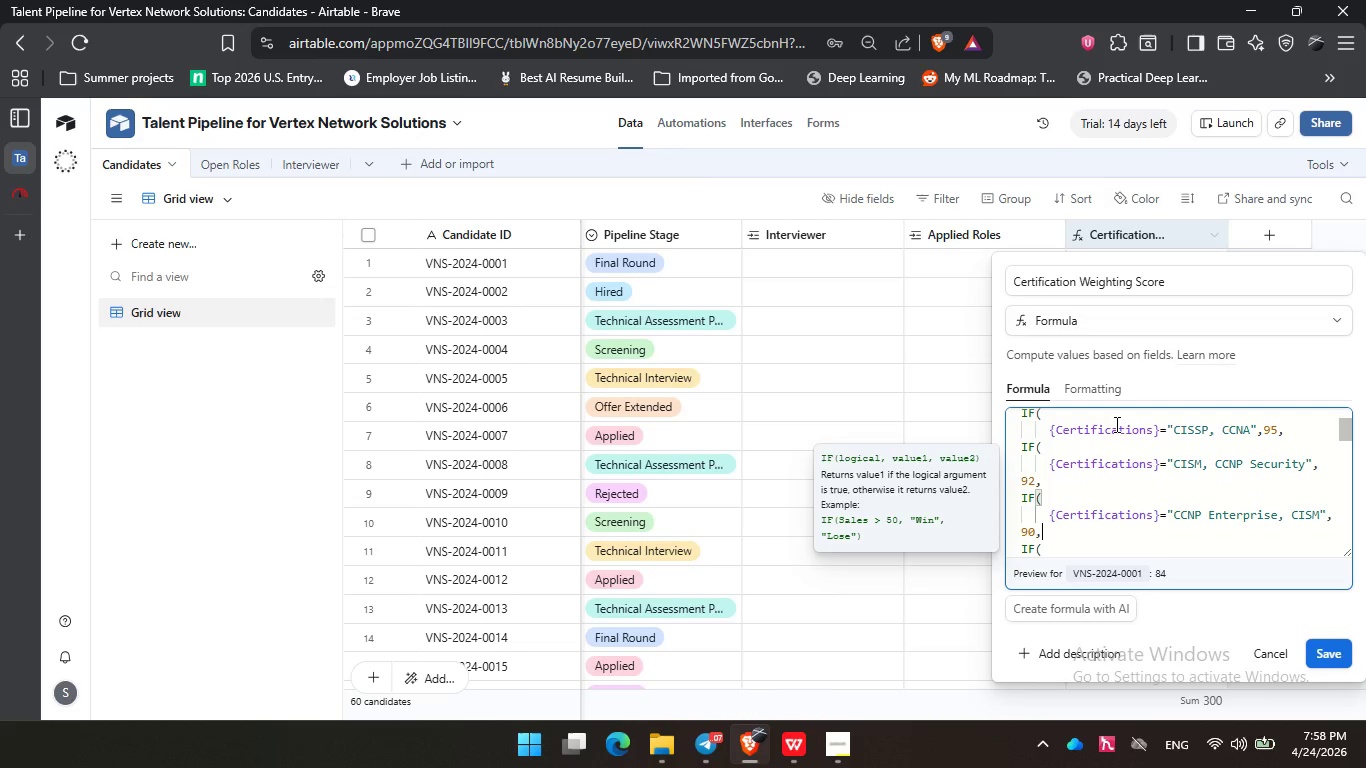 
key(ArrowDown)
 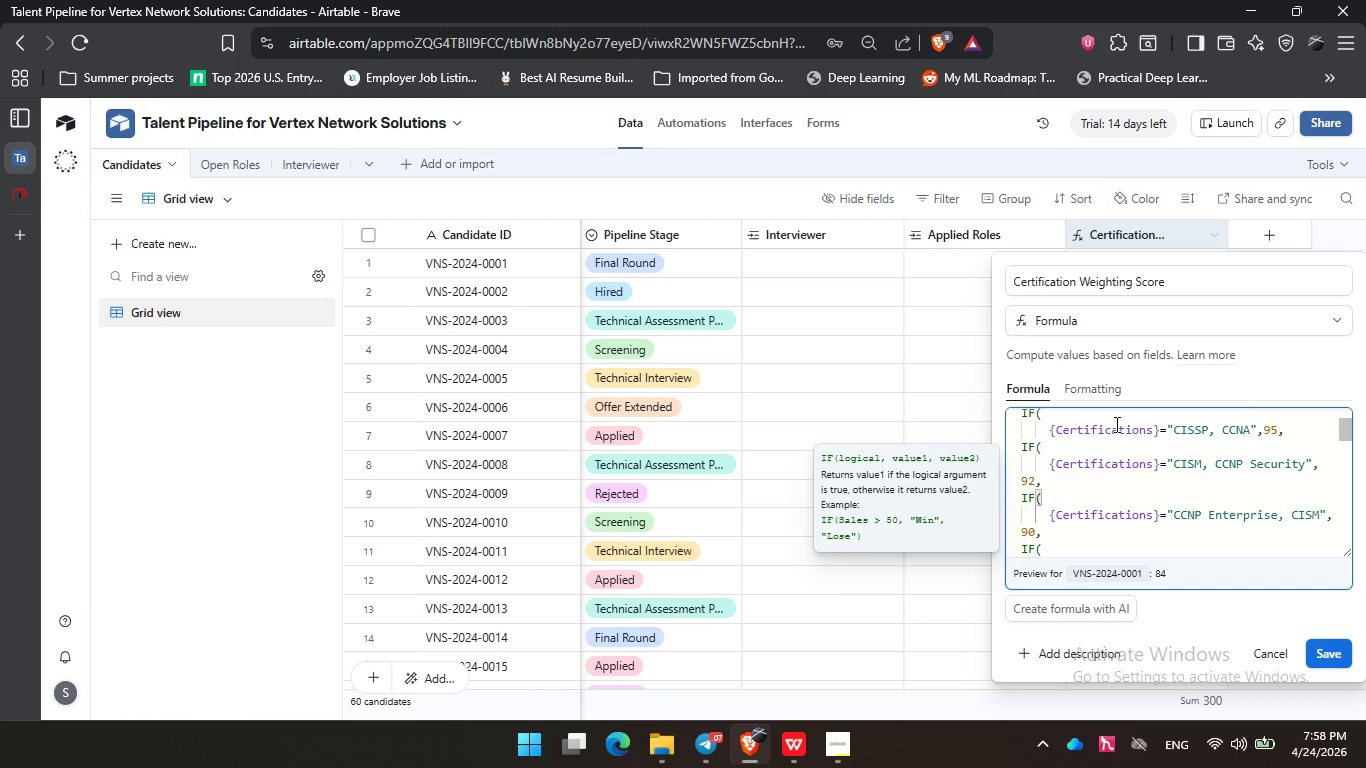 
key(ArrowDown)
 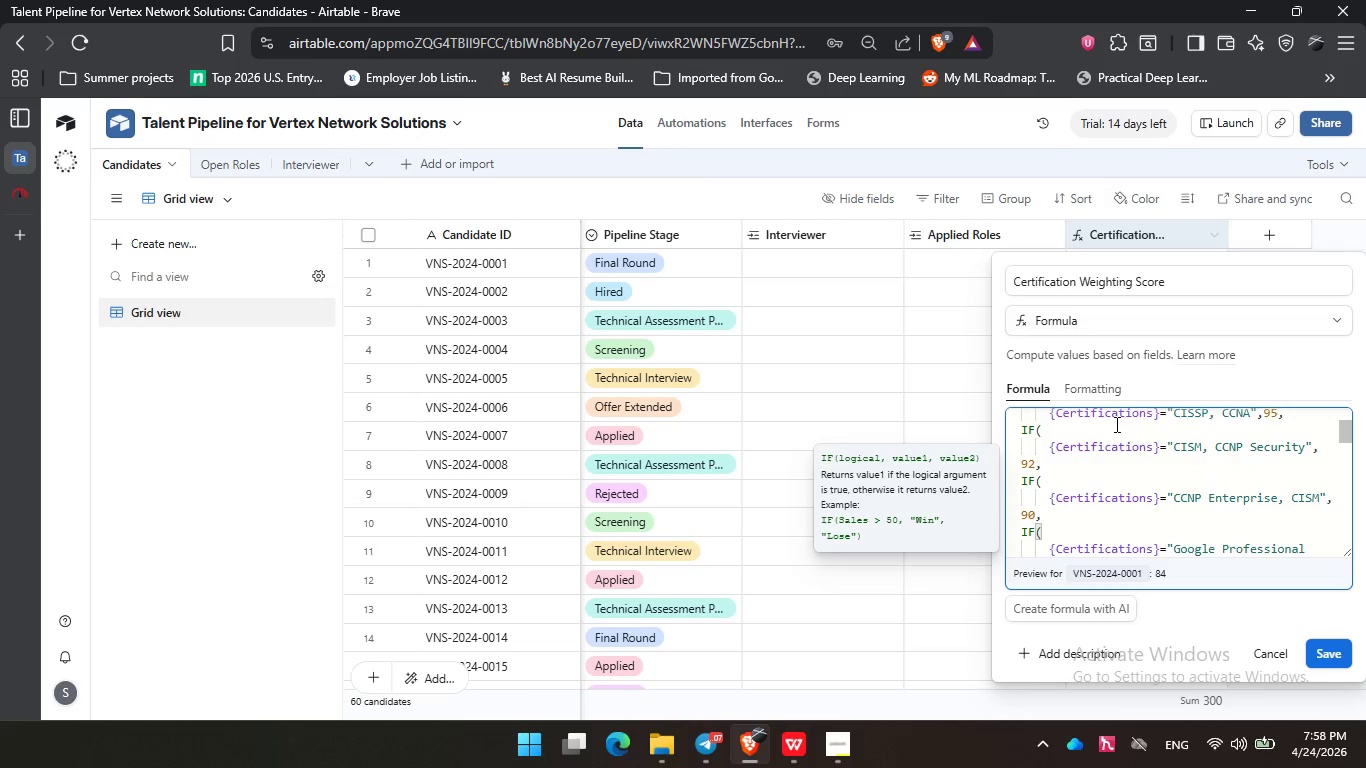 
key(ArrowDown)
 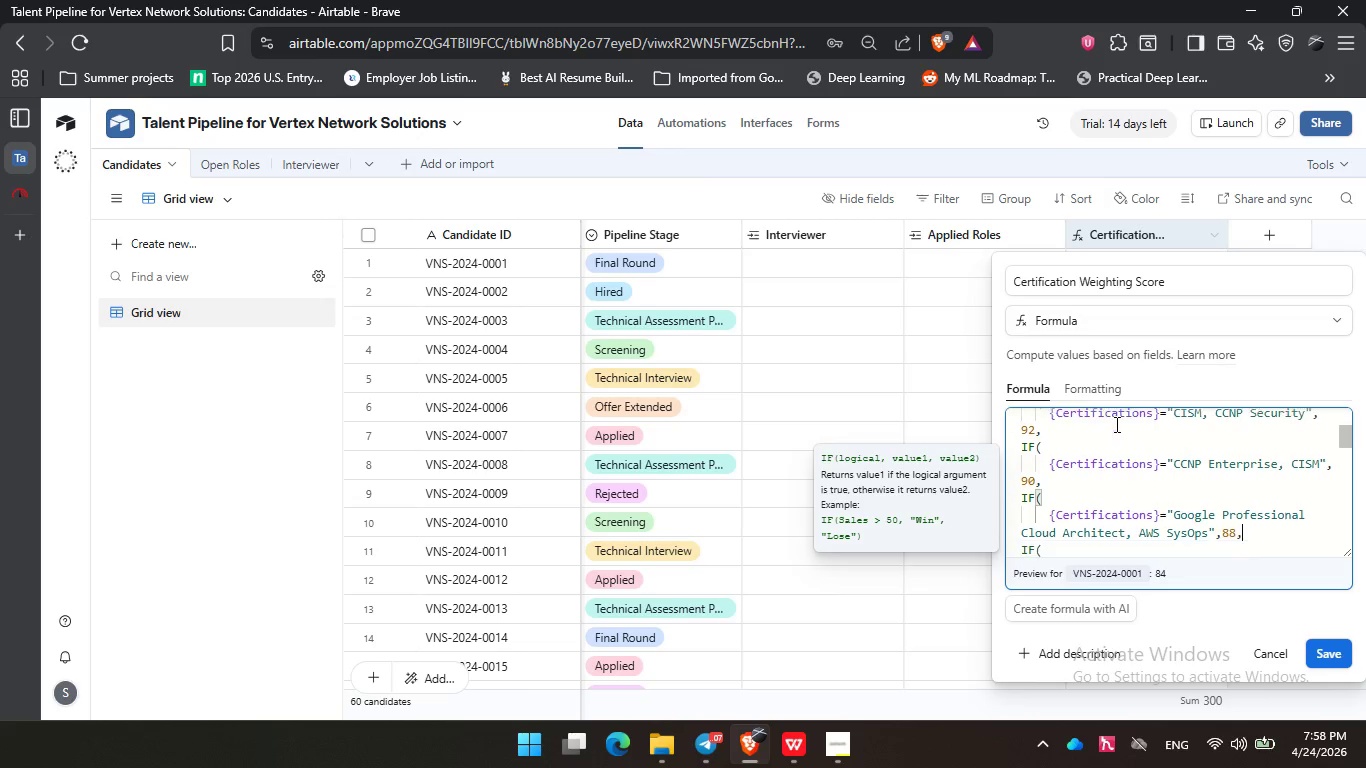 
key(ArrowDown)
 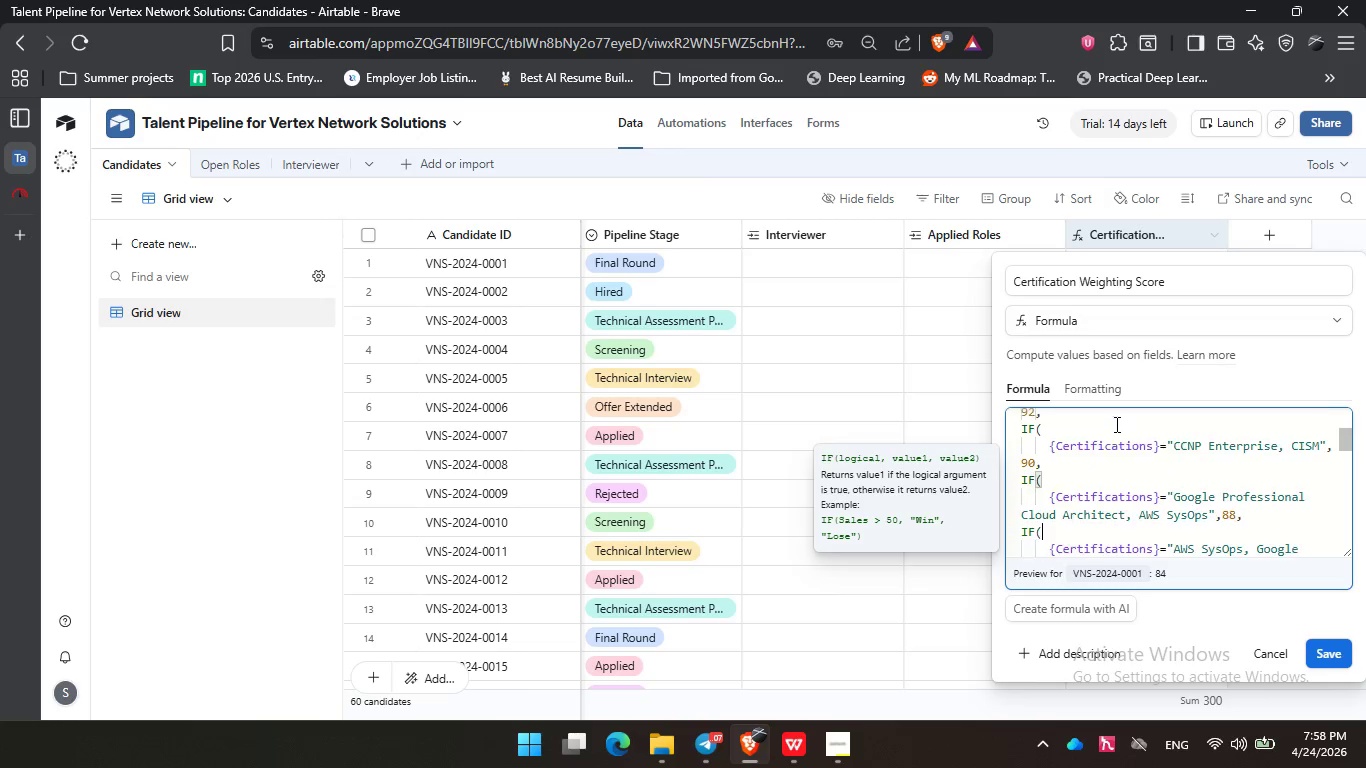 
key(ArrowDown)
 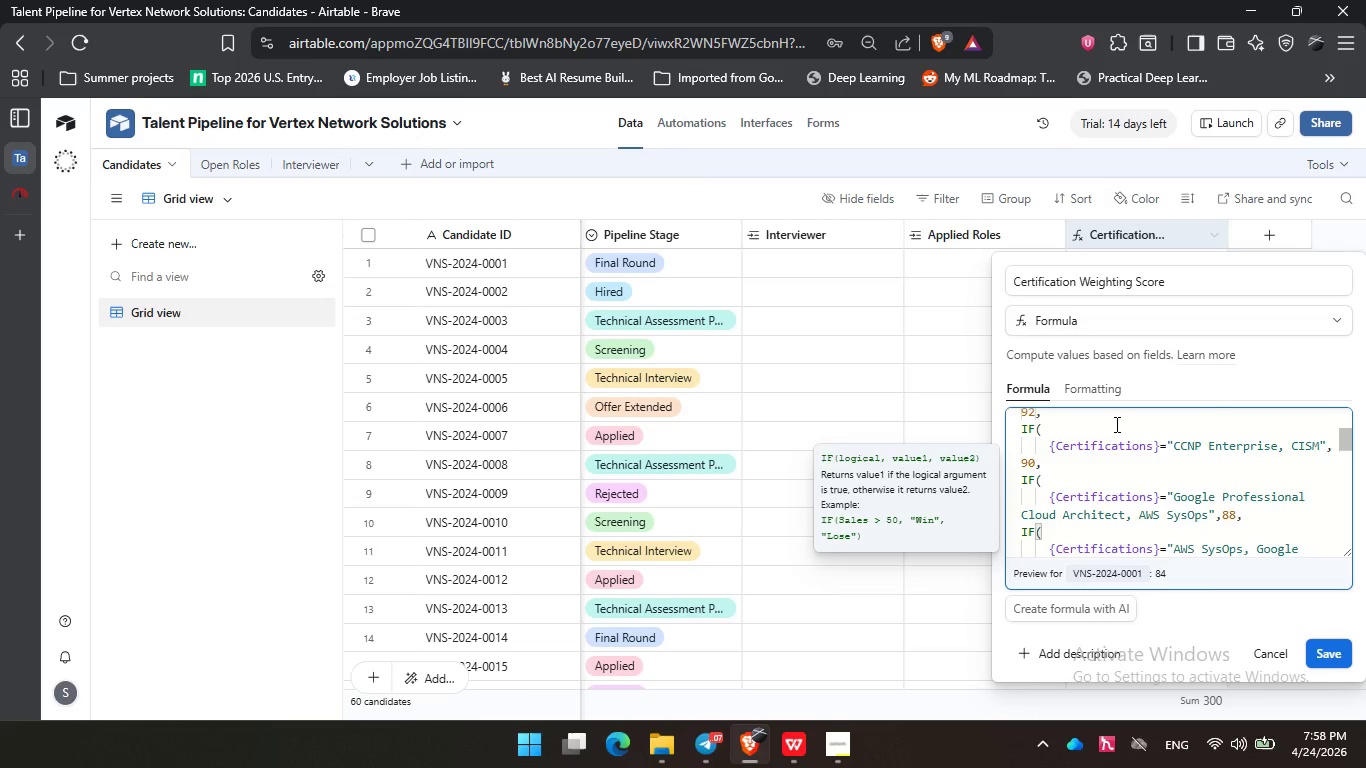 
key(ArrowDown)
 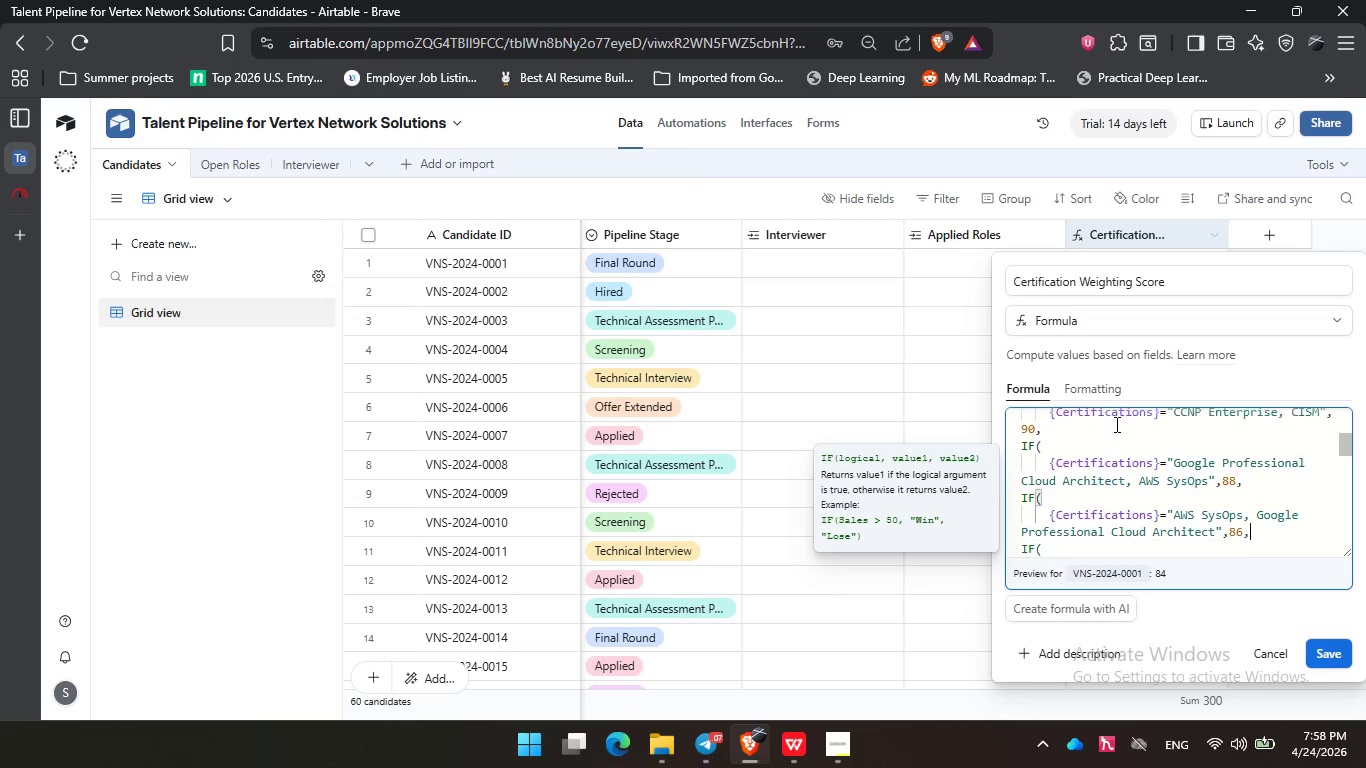 
key(ArrowDown)
 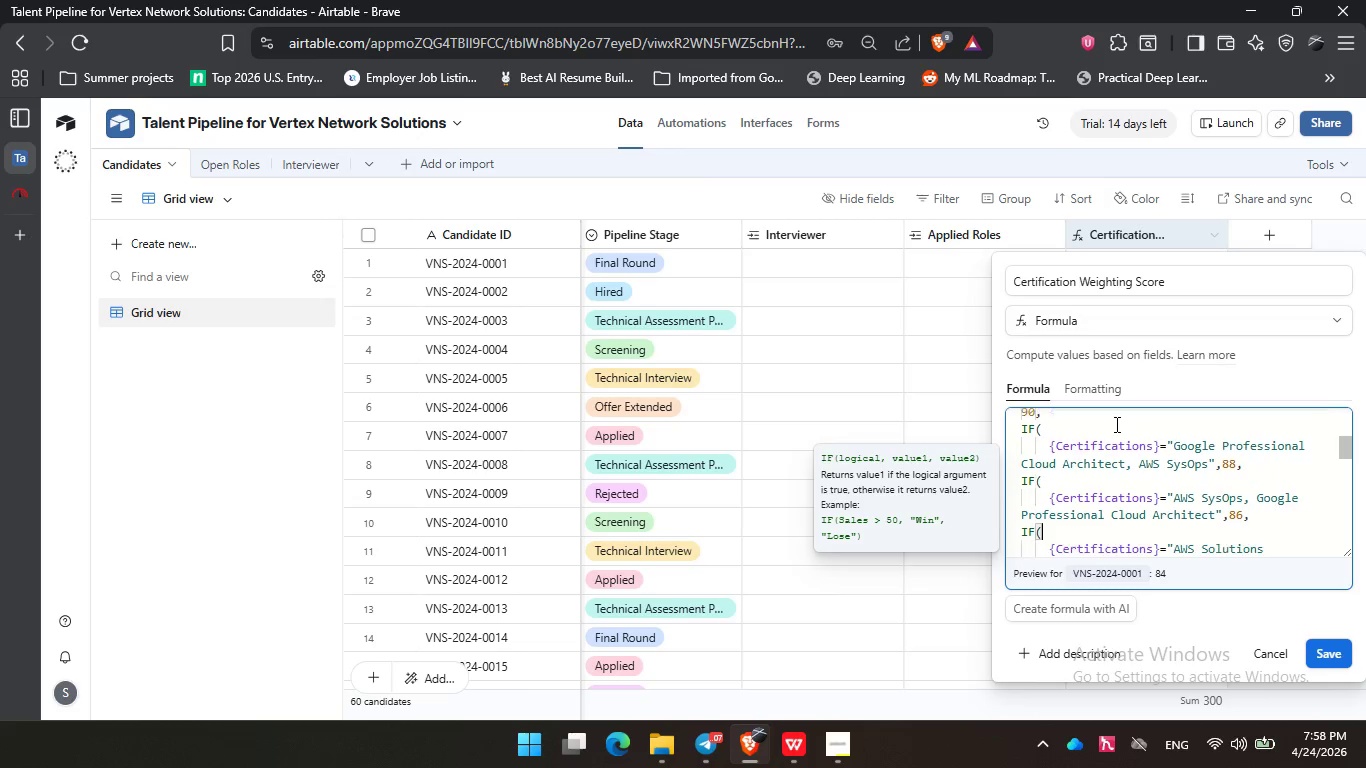 
key(ArrowDown)
 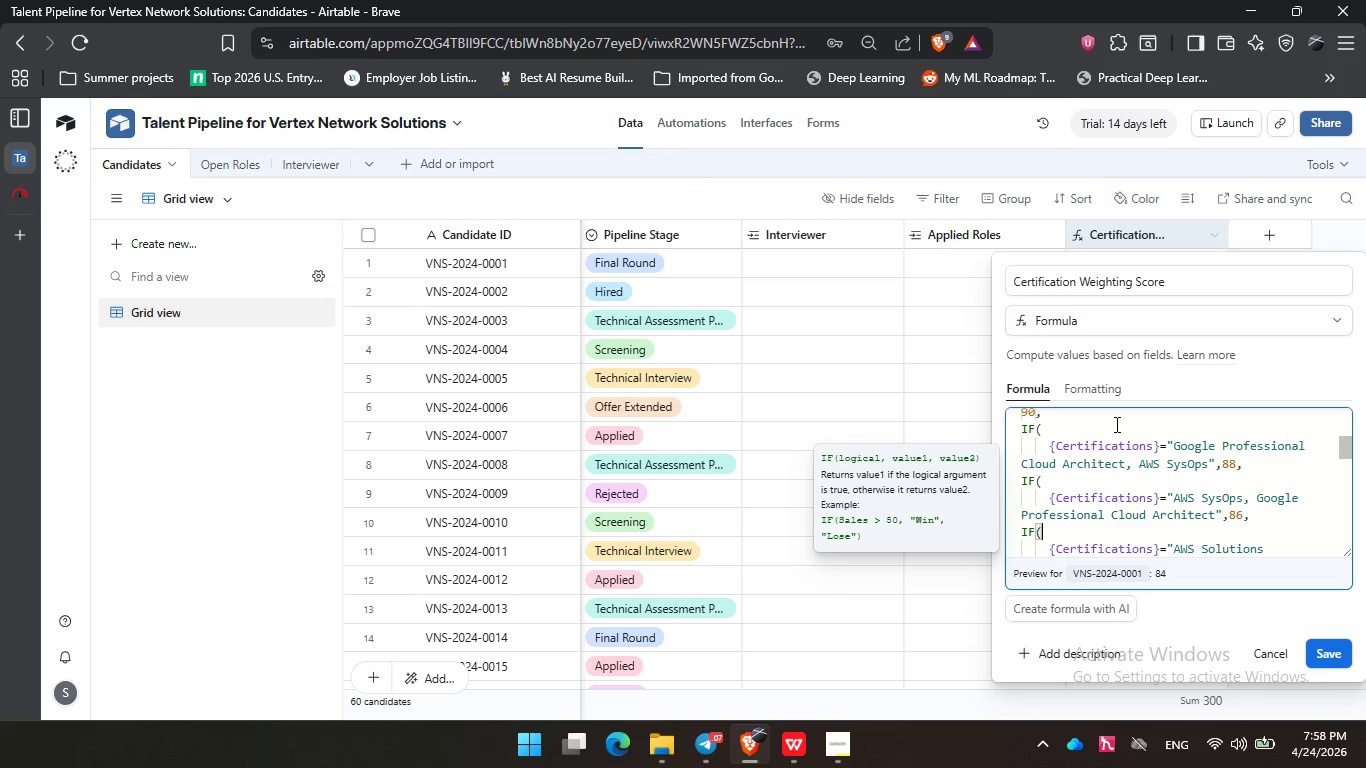 
key(ArrowDown)
 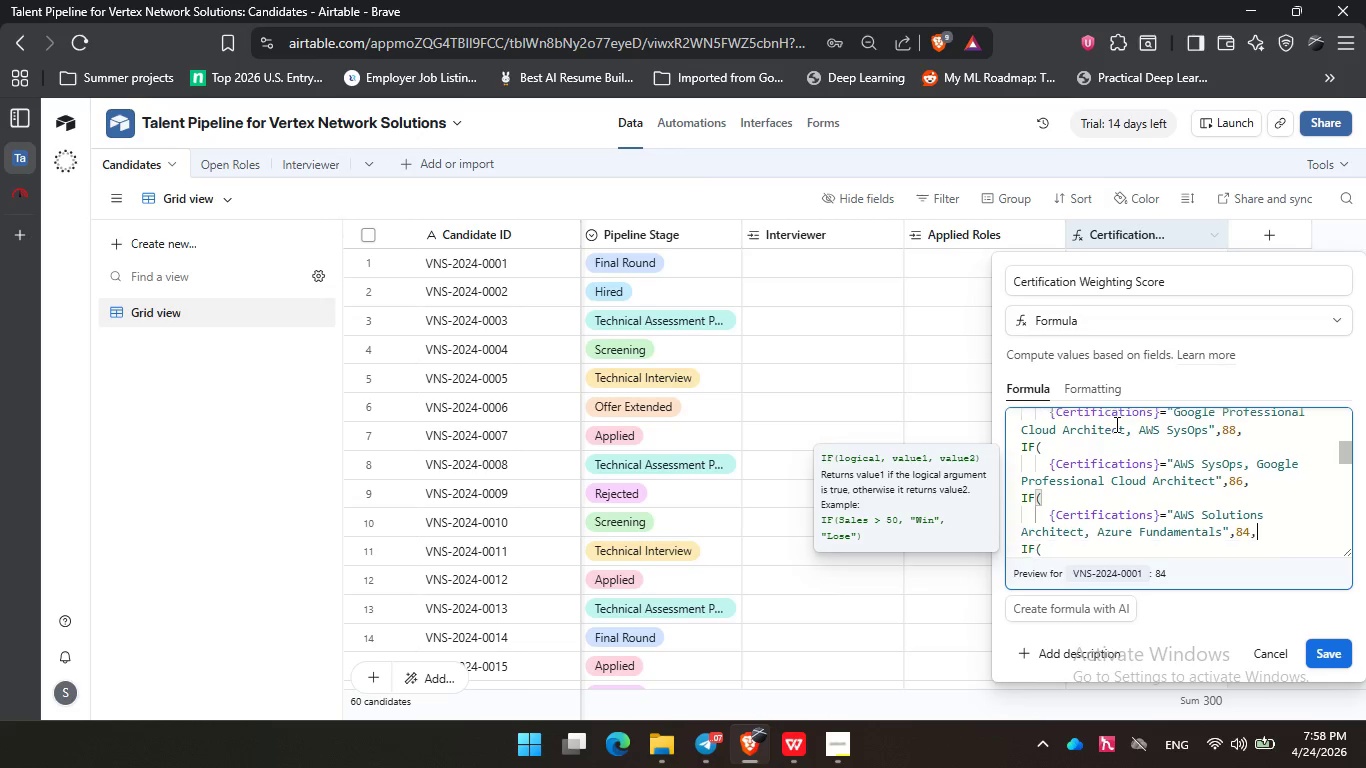 
key(ArrowDown)
 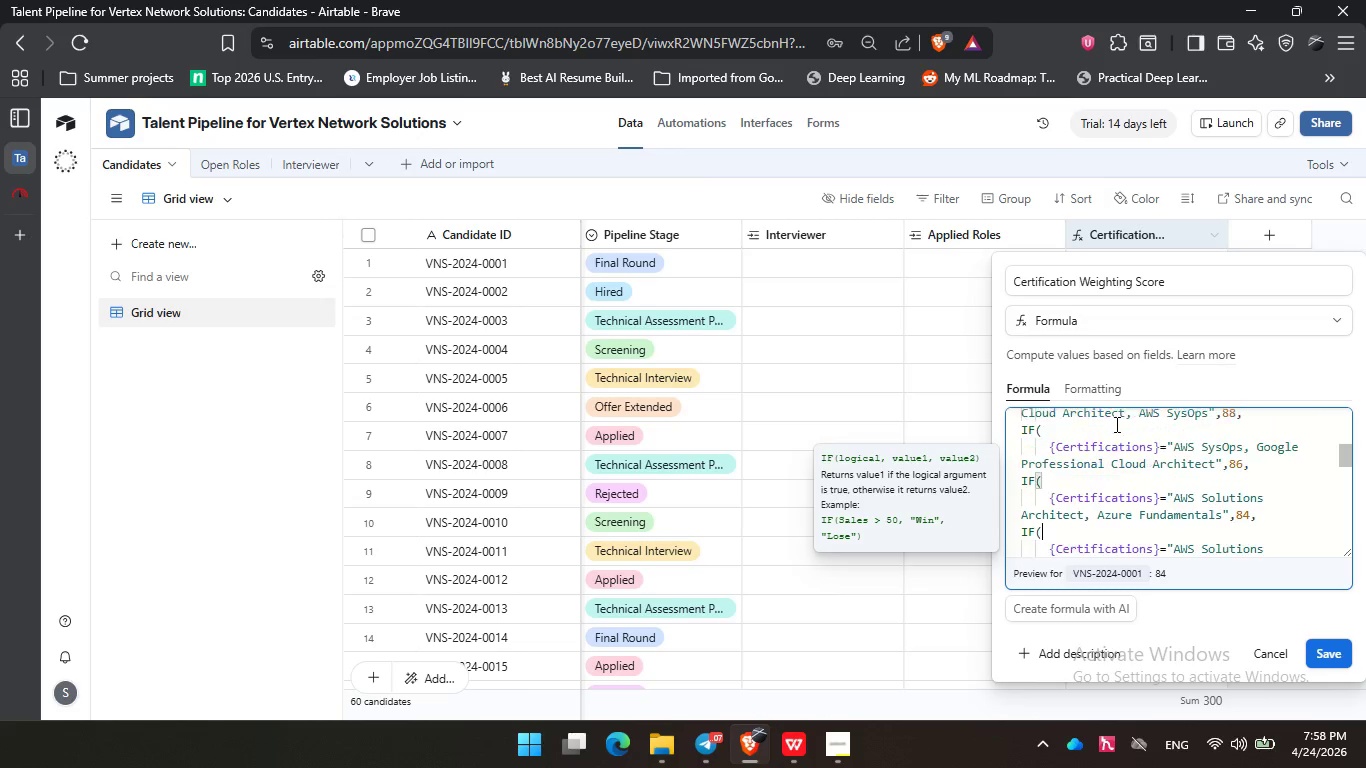 
key(ArrowDown)
 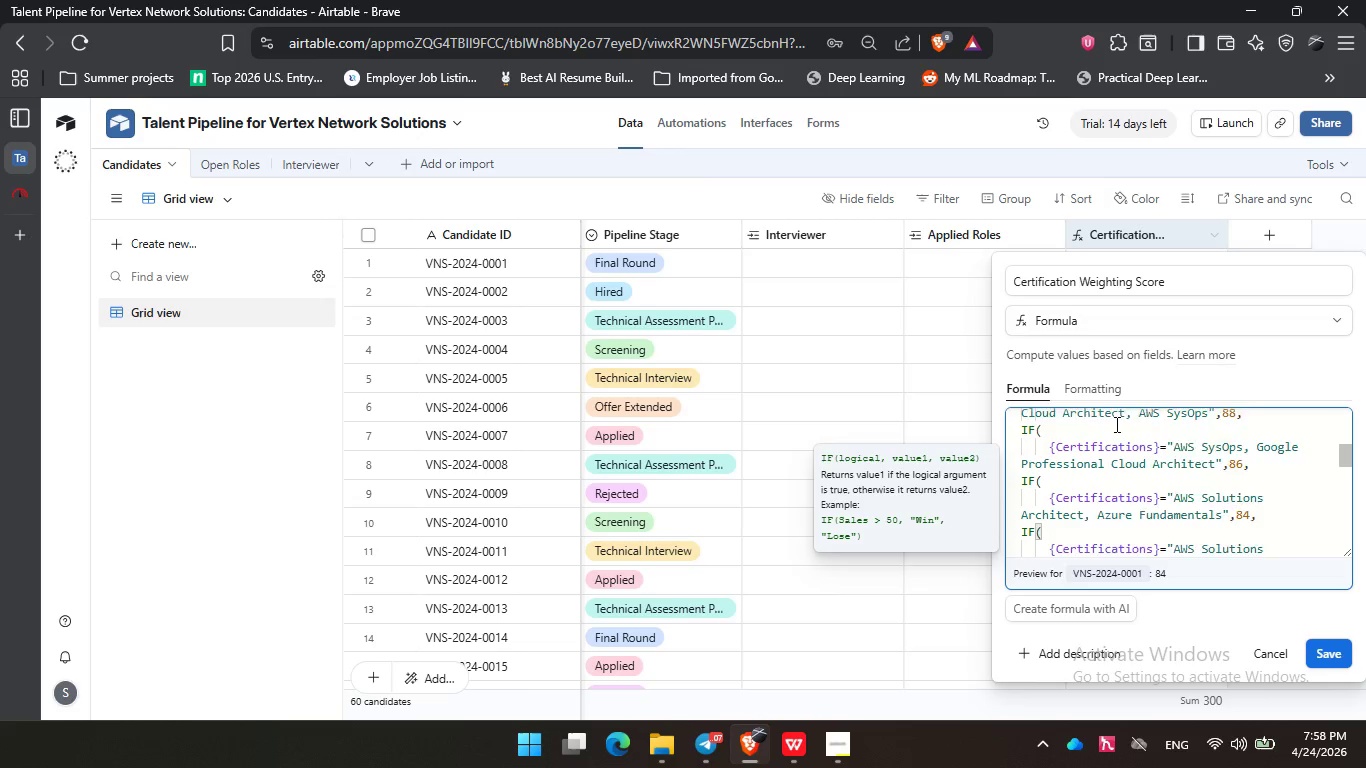 
key(ArrowDown)
 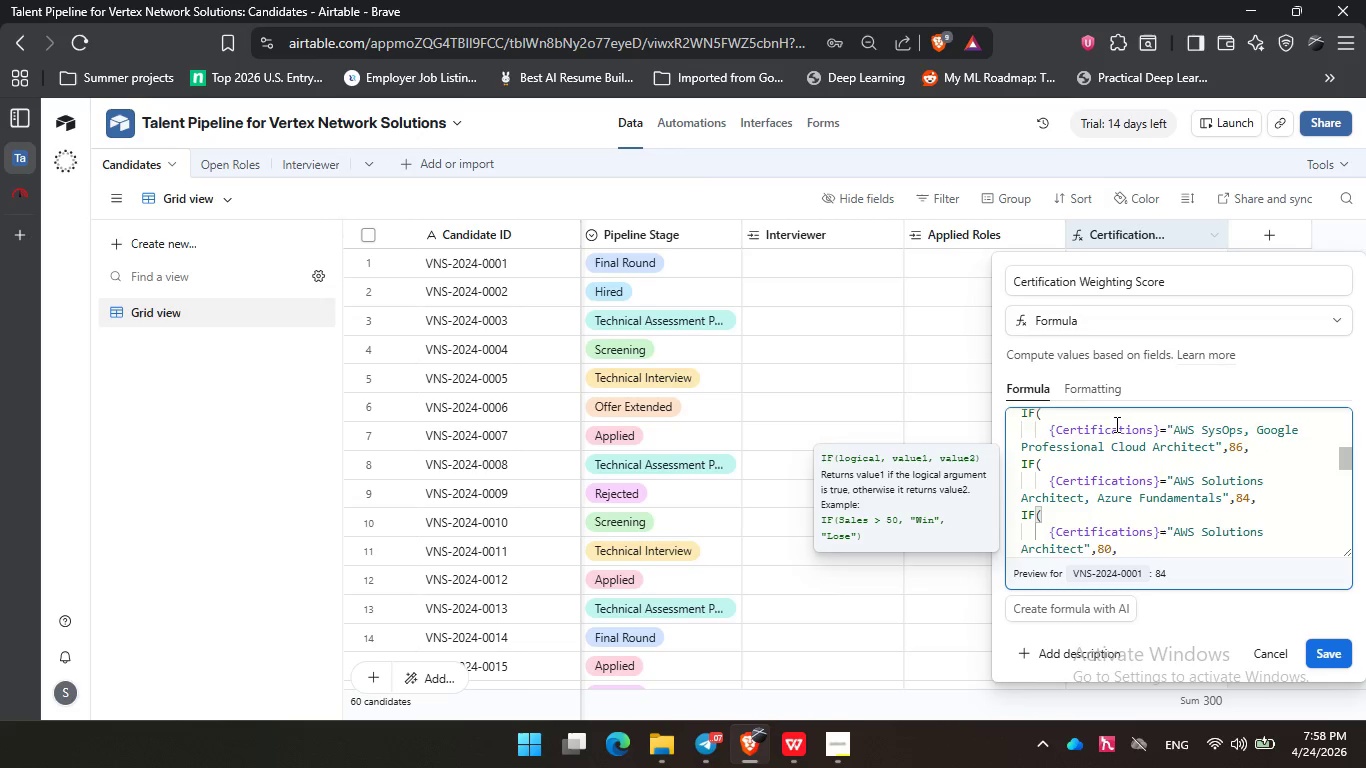 
key(ArrowDown)
 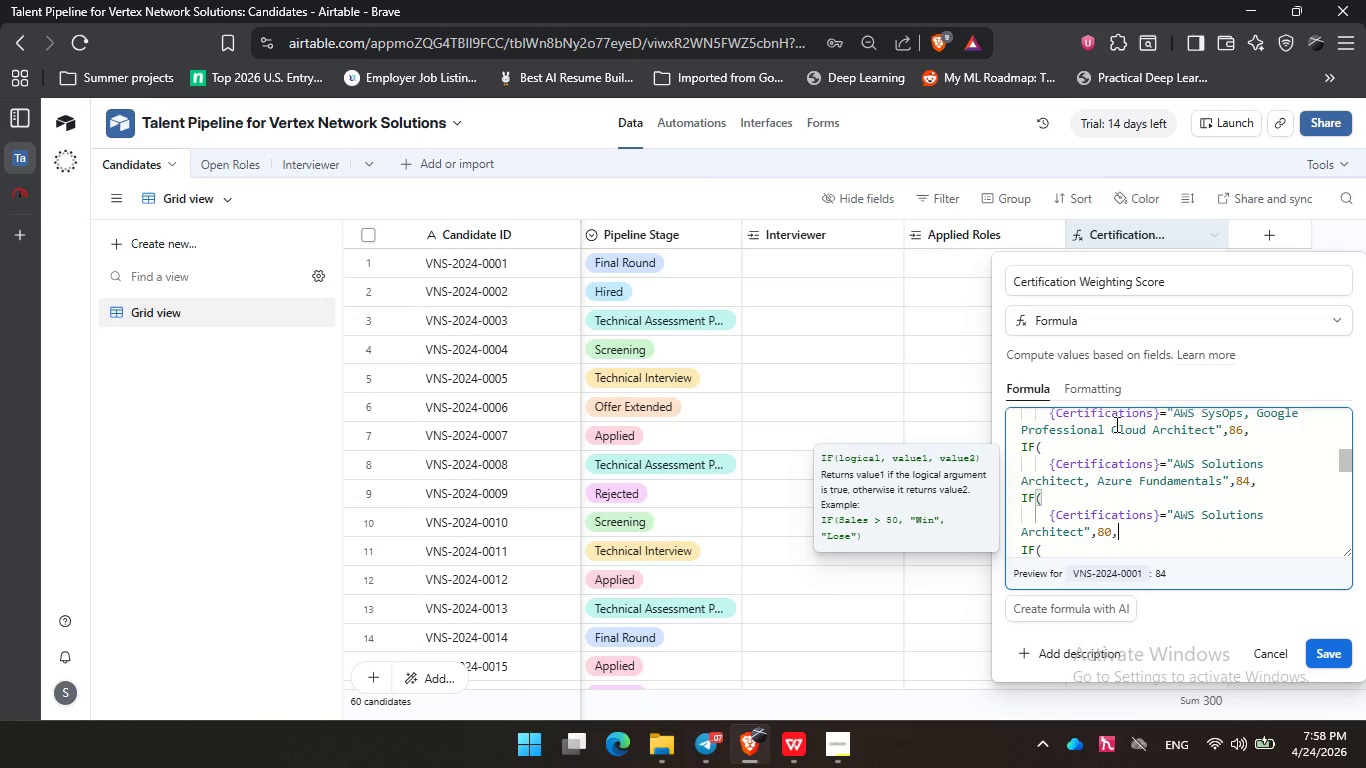 
key(ArrowDown)
 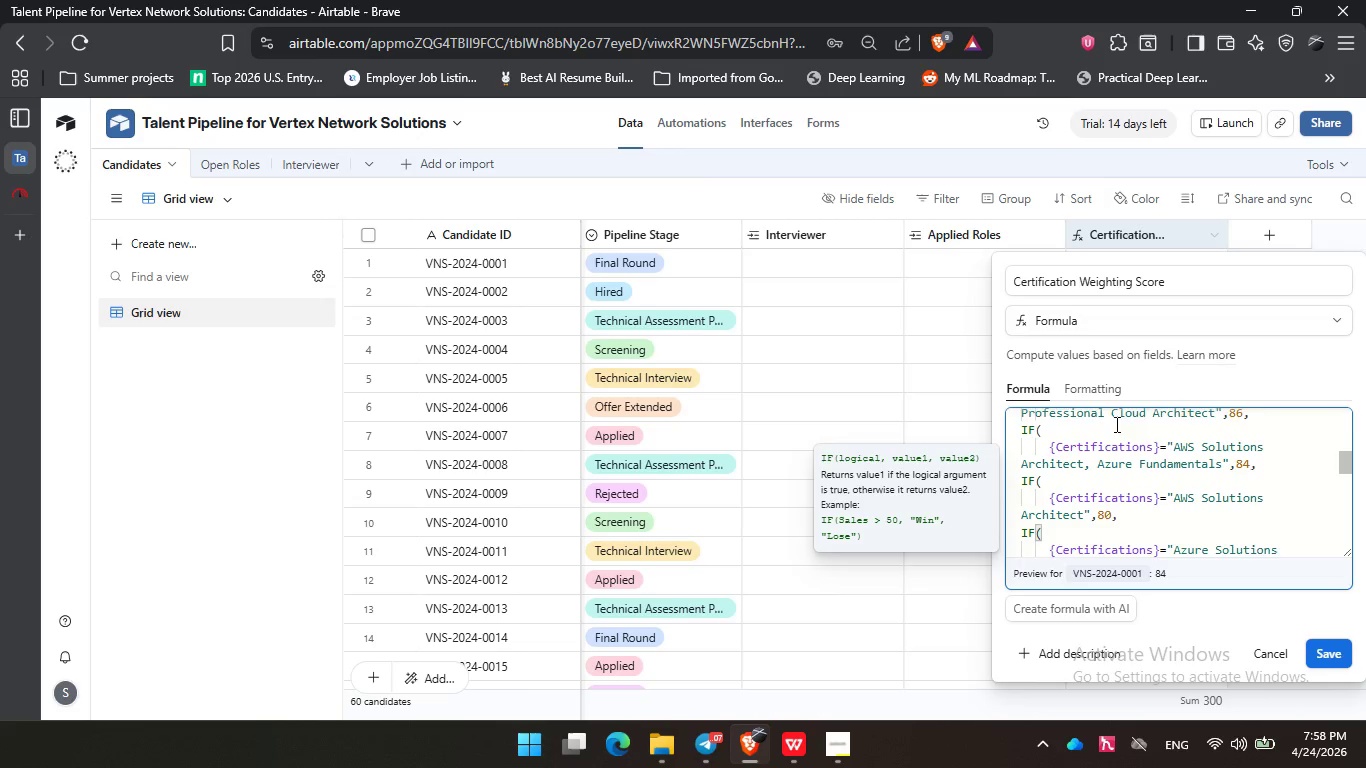 
key(ArrowDown)
 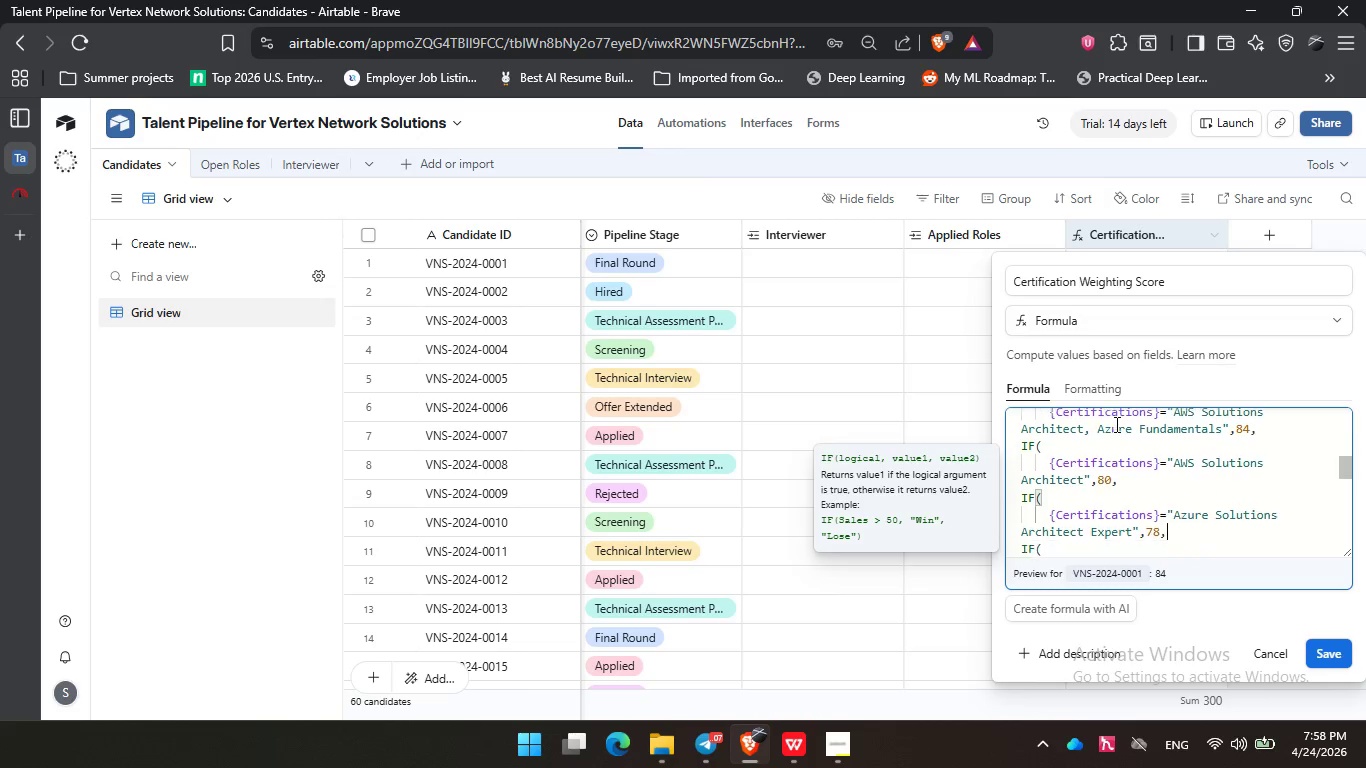 
key(ArrowDown)
 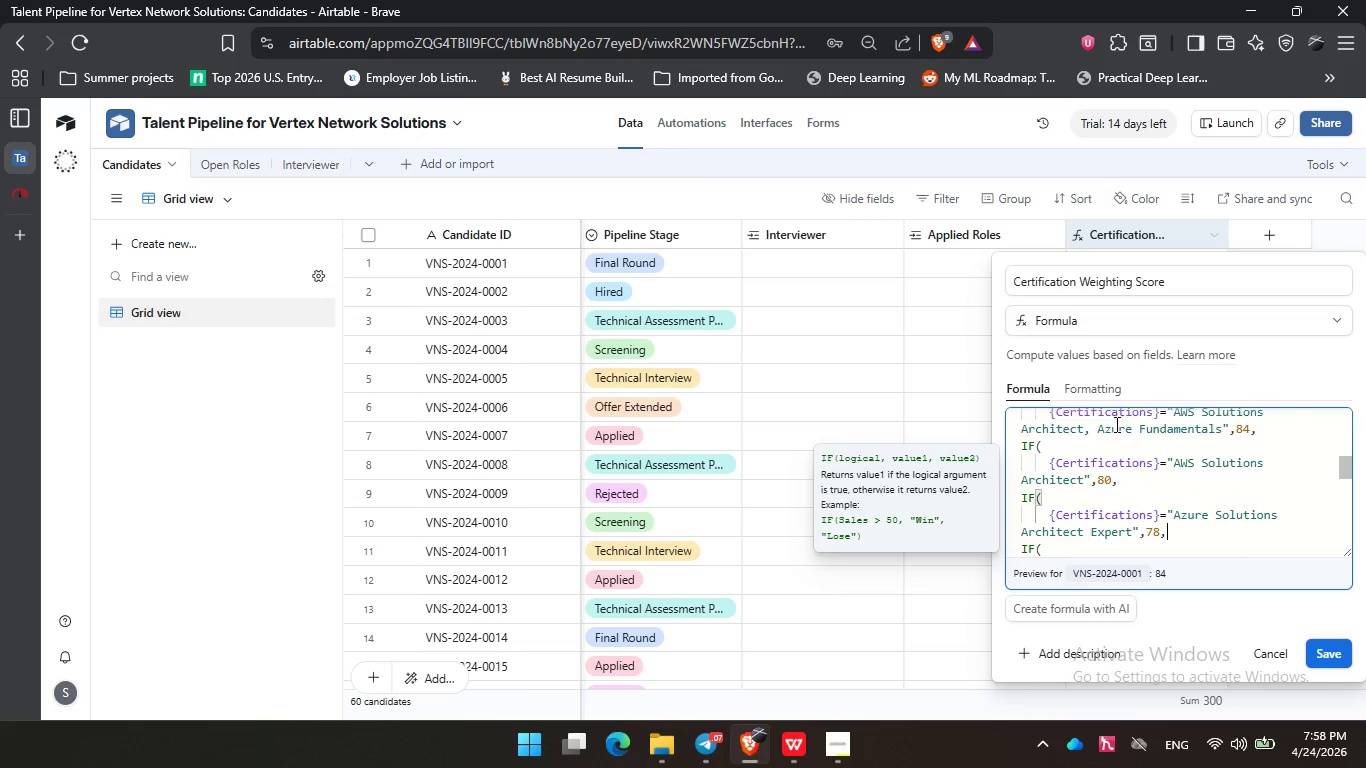 
key(ArrowDown)
 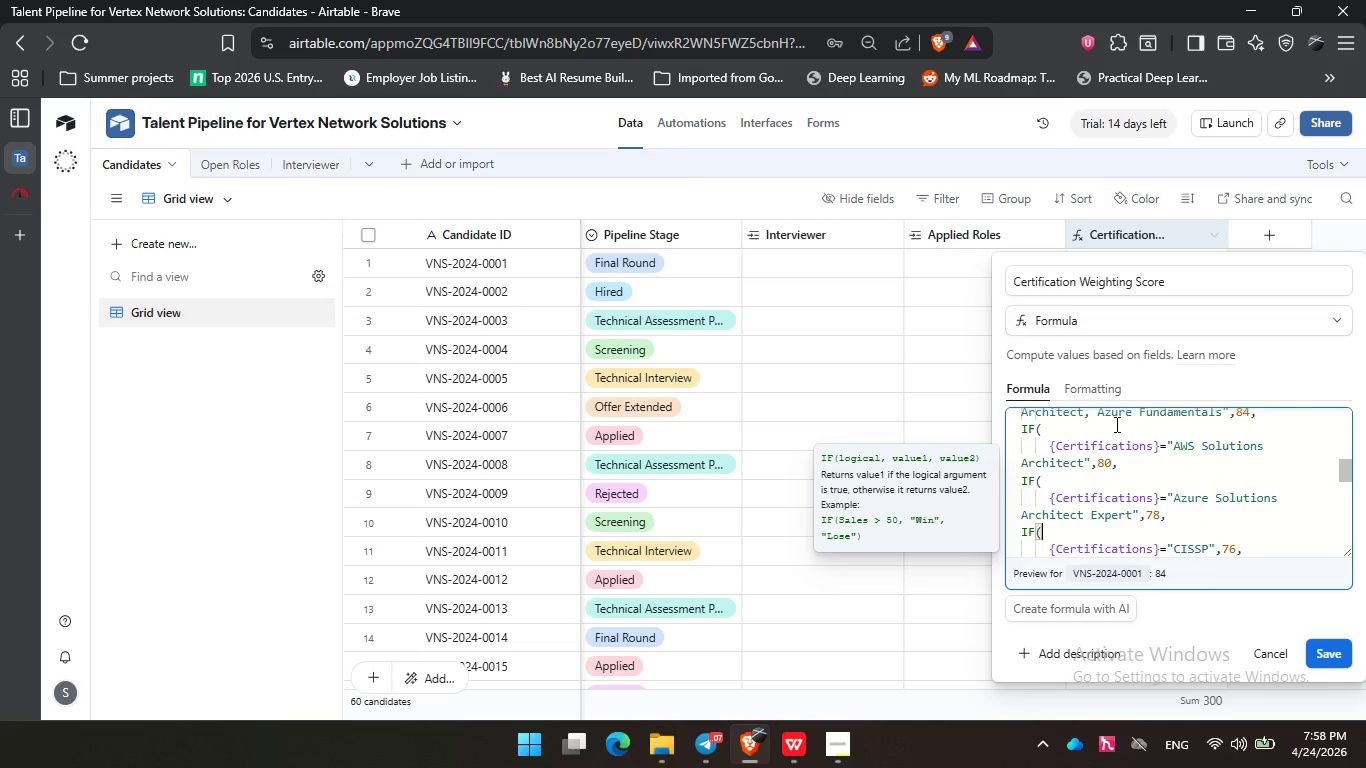 
key(ArrowDown)
 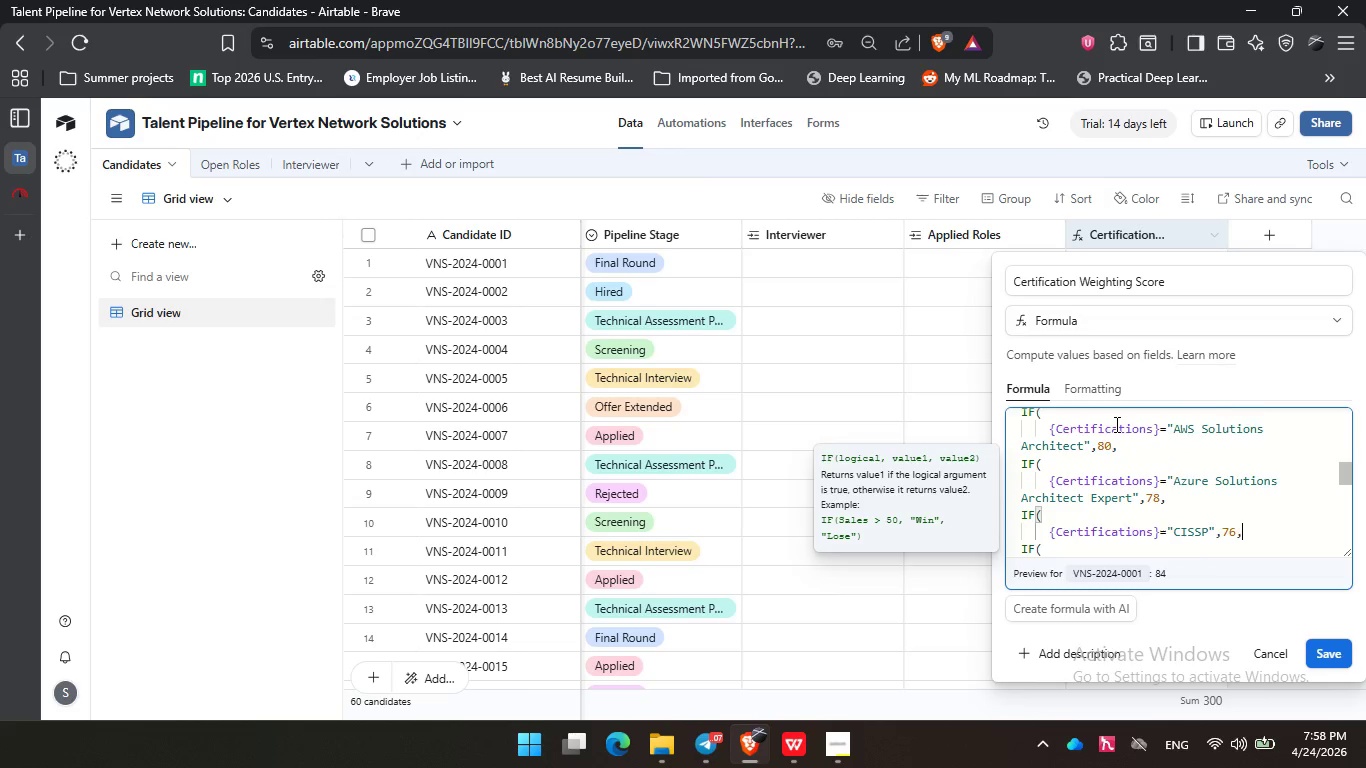 
key(ArrowDown)
 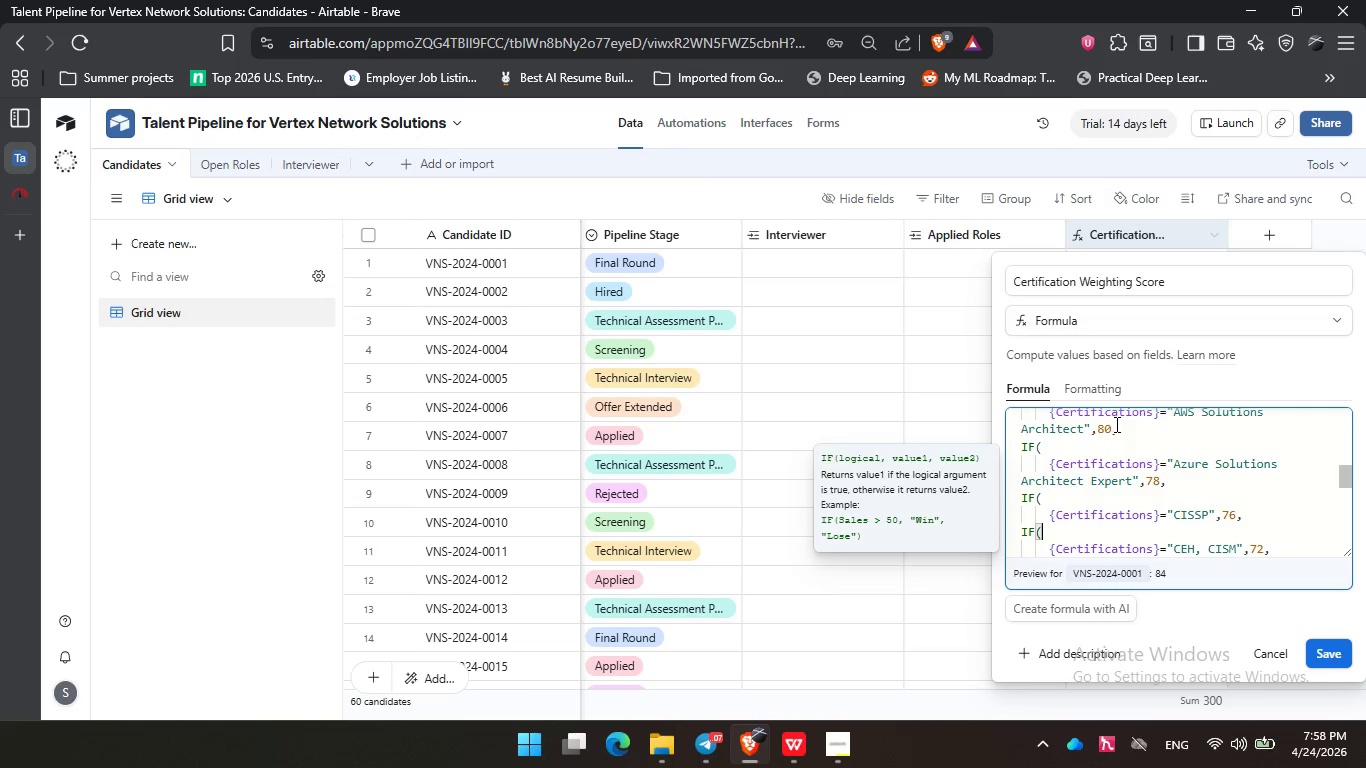 
key(ArrowDown)
 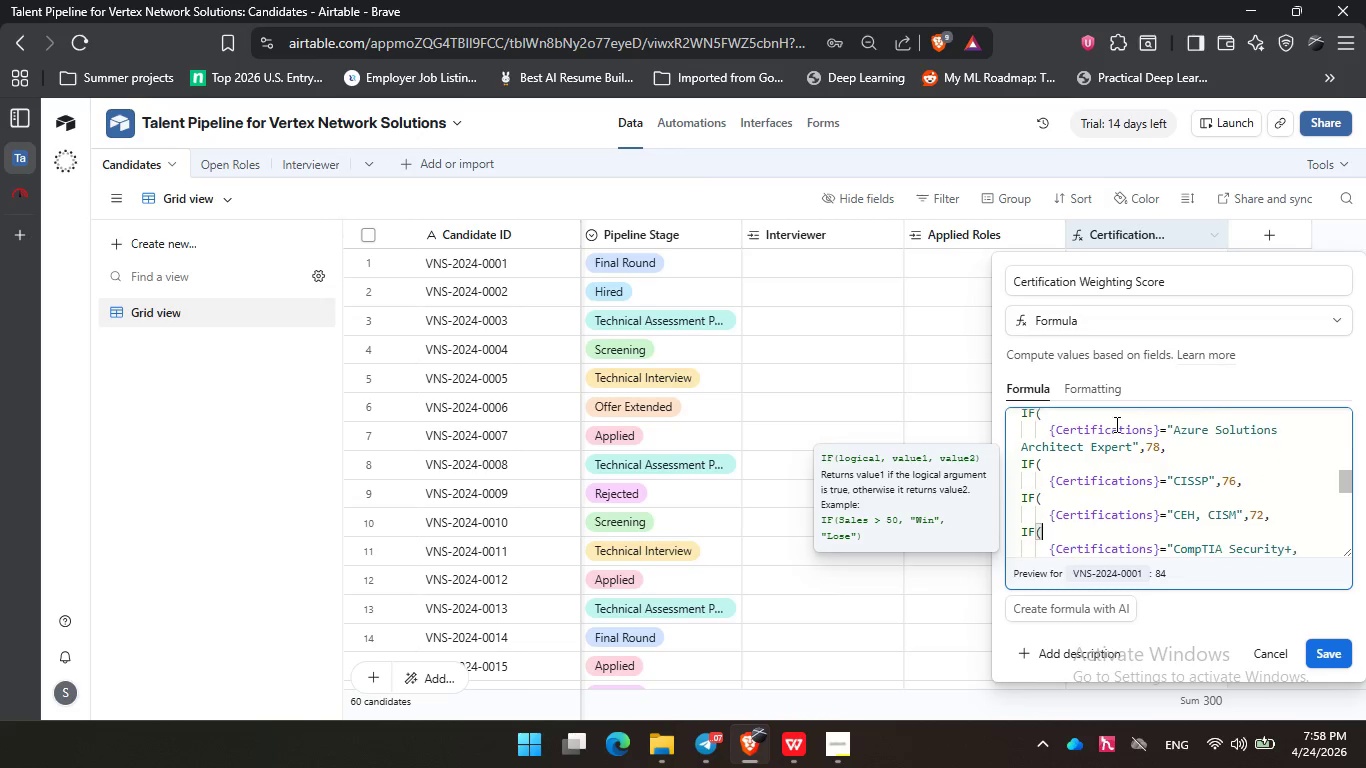 
hold_key(key=ArrowDown, duration=0.95)
 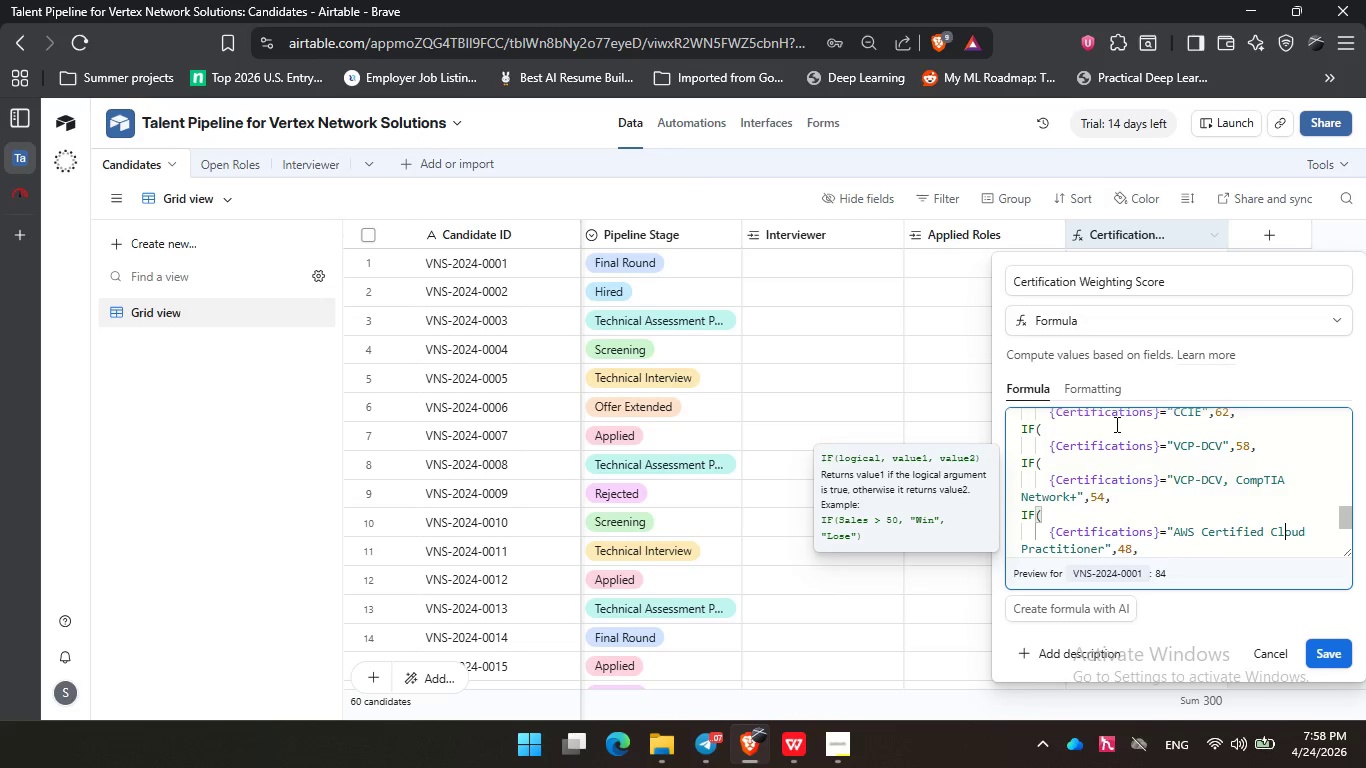 
key(ArrowDown)
 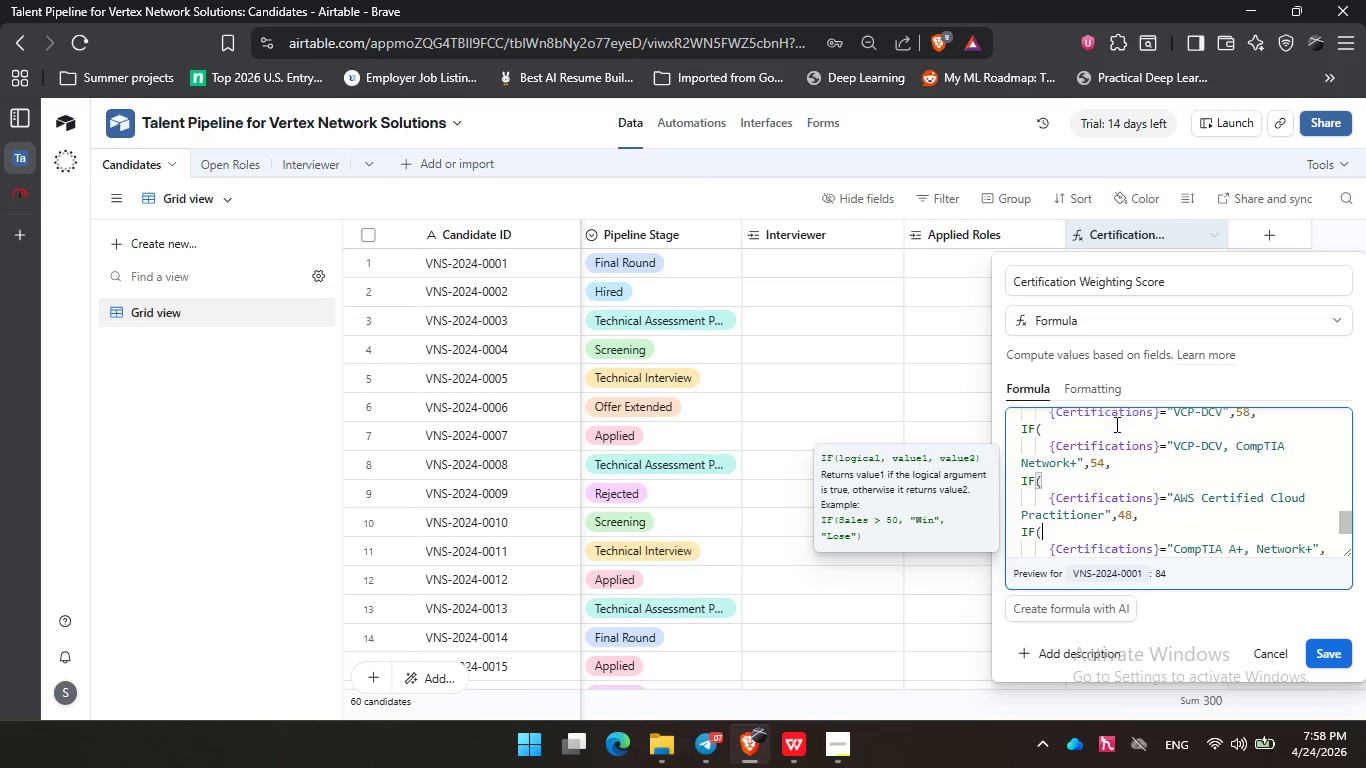 
key(ArrowDown)
 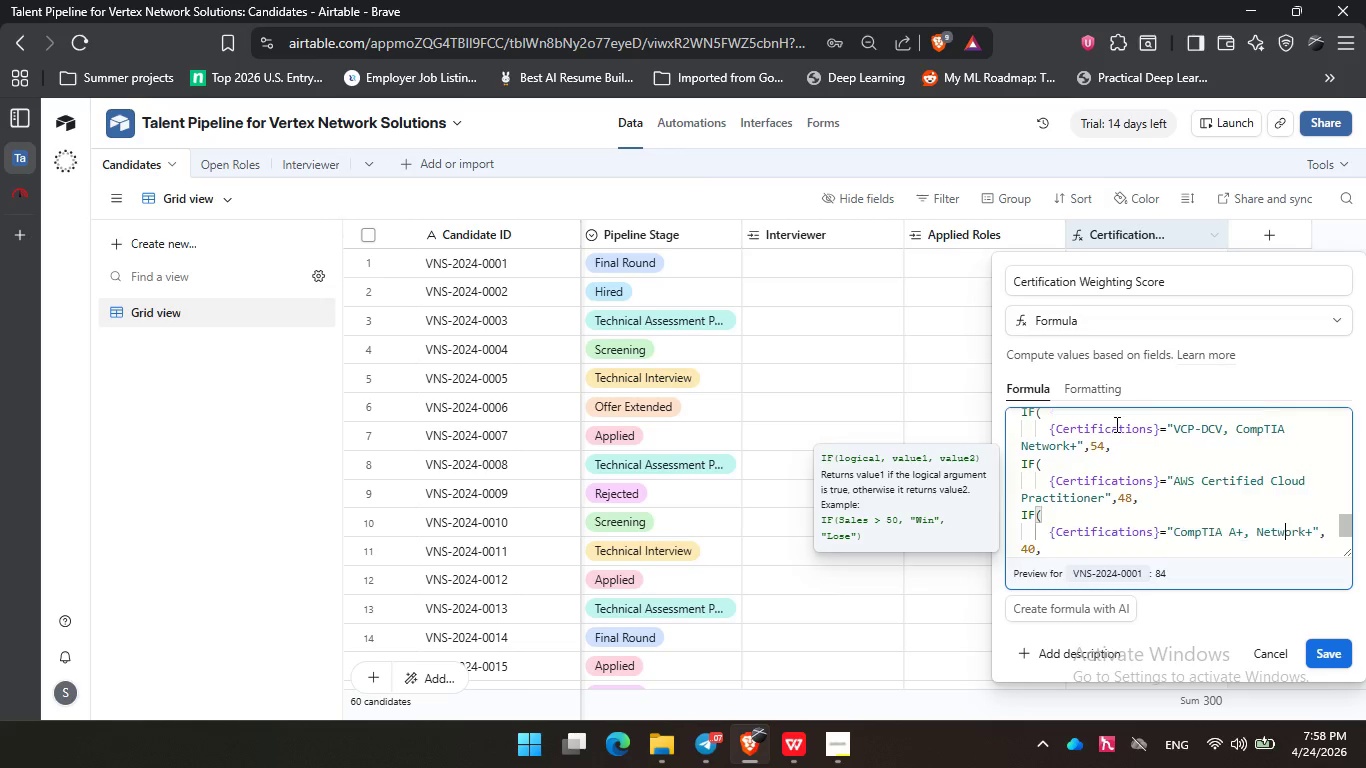 
key(ArrowDown)
 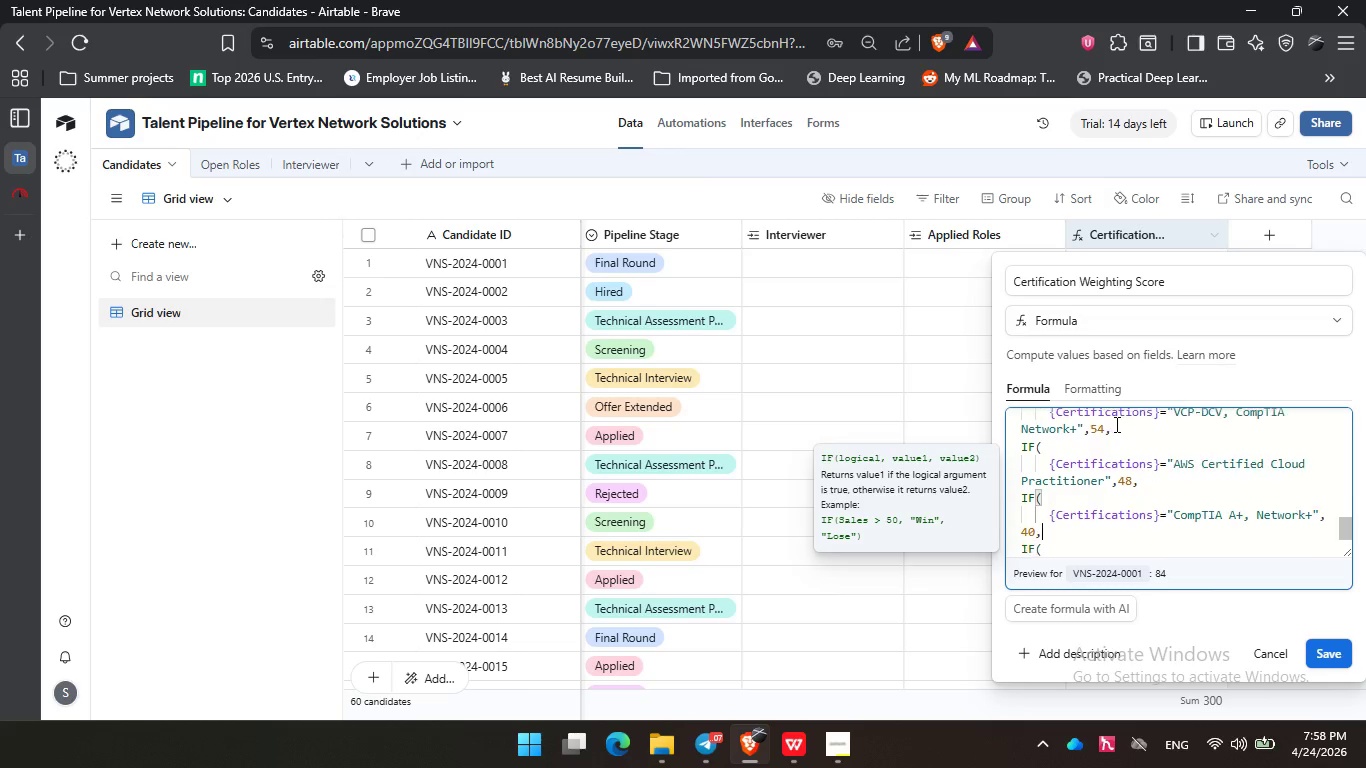 
key(ArrowDown)
 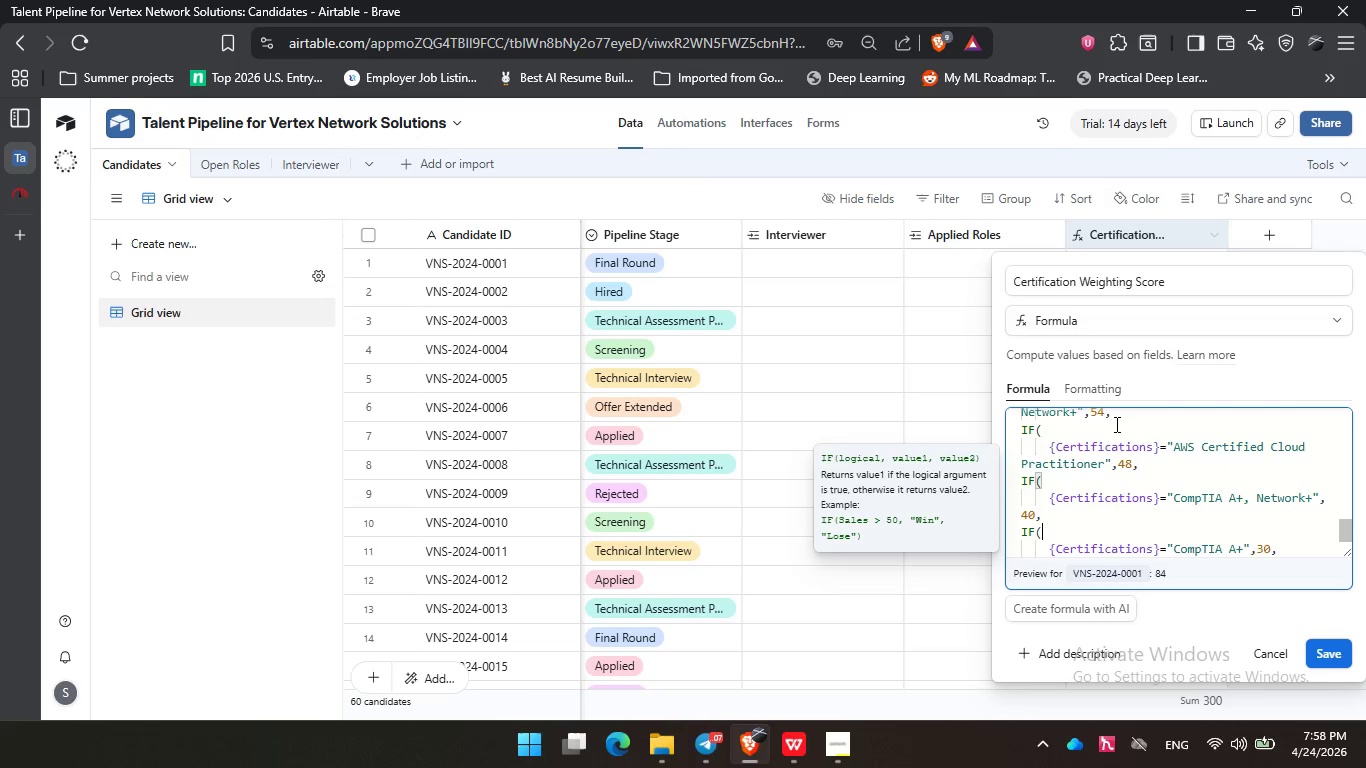 
key(ArrowDown)
 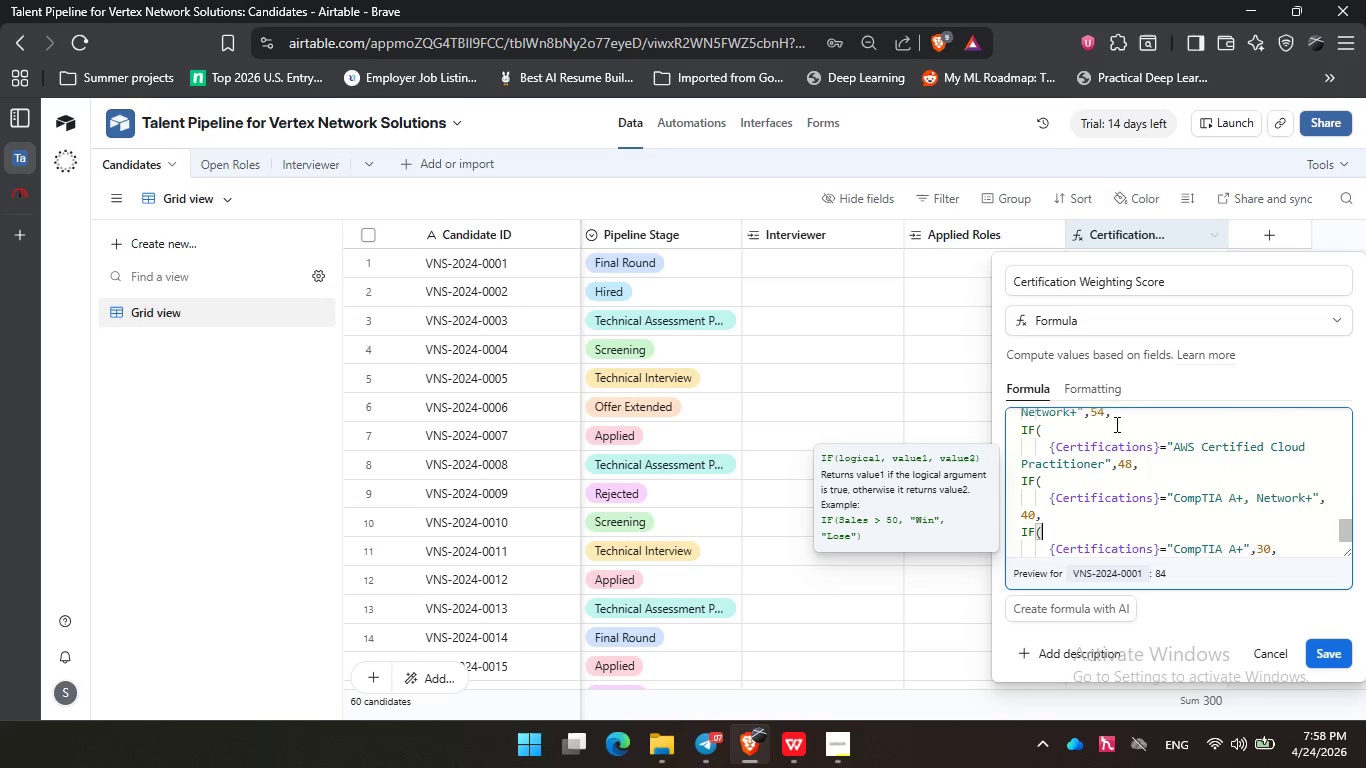 
key(ArrowDown)
 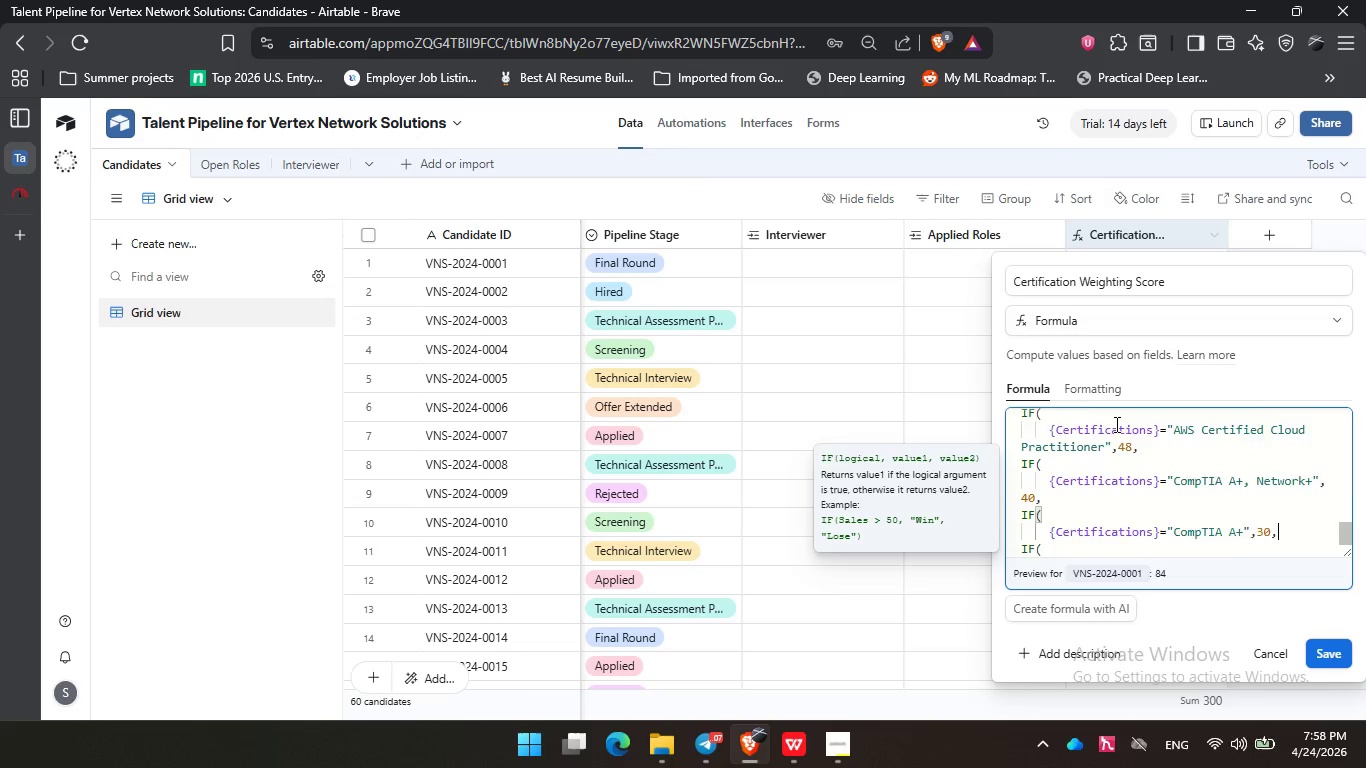 
key(ArrowDown)
 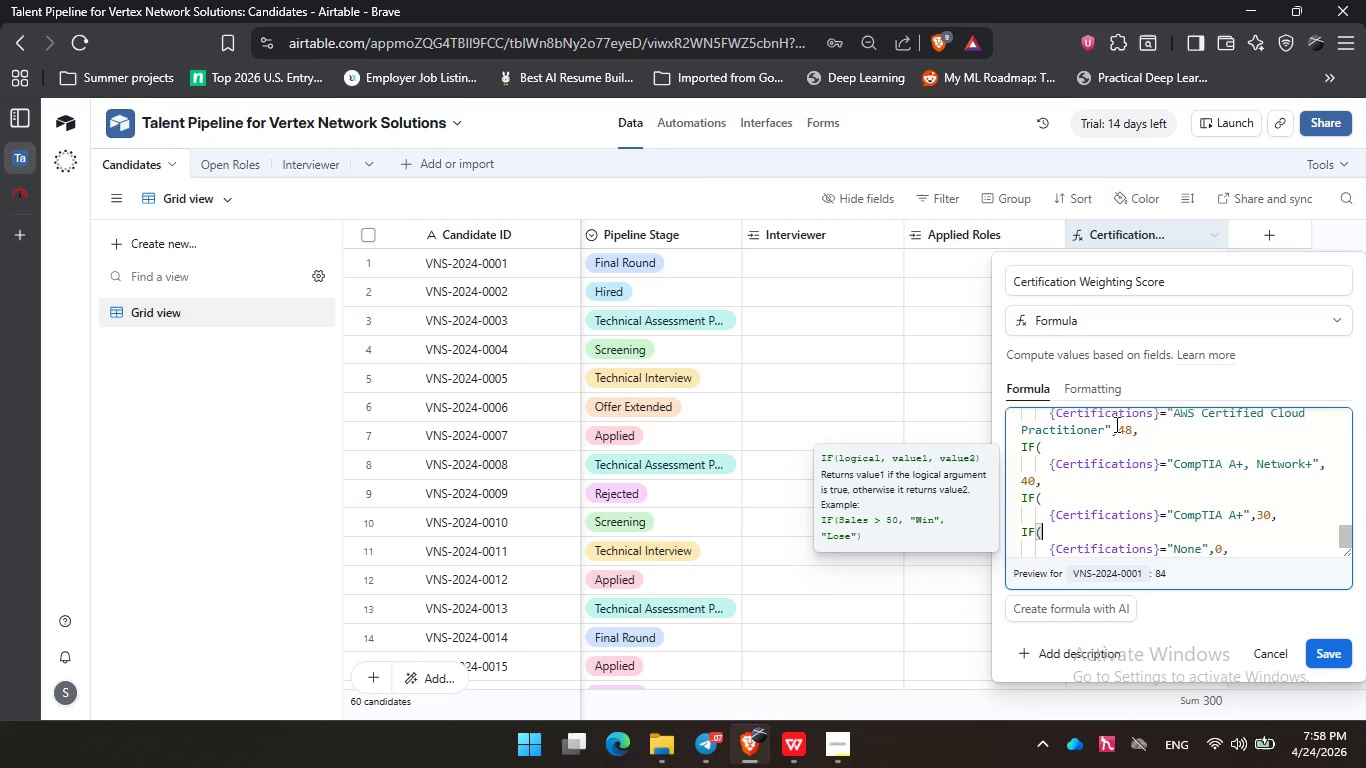 
key(ArrowDown)
 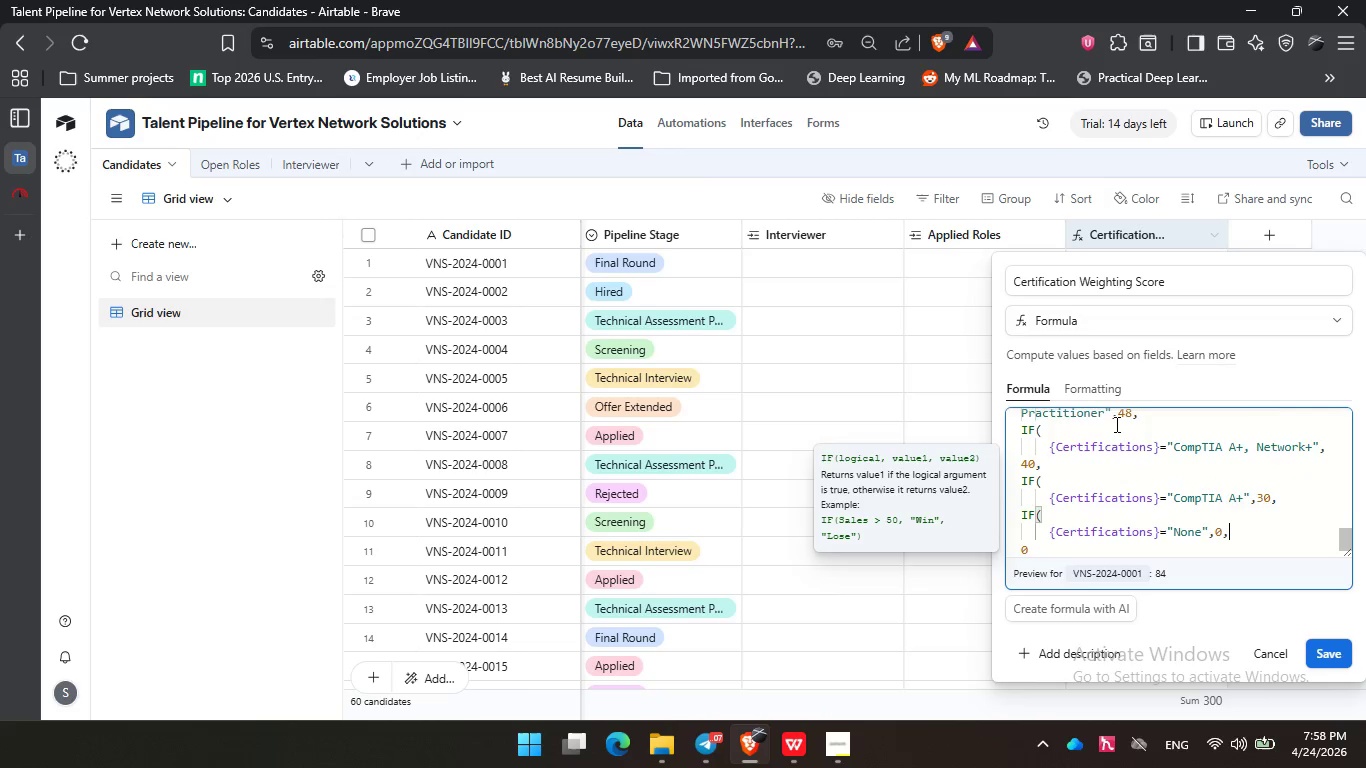 
key(ArrowDown)
 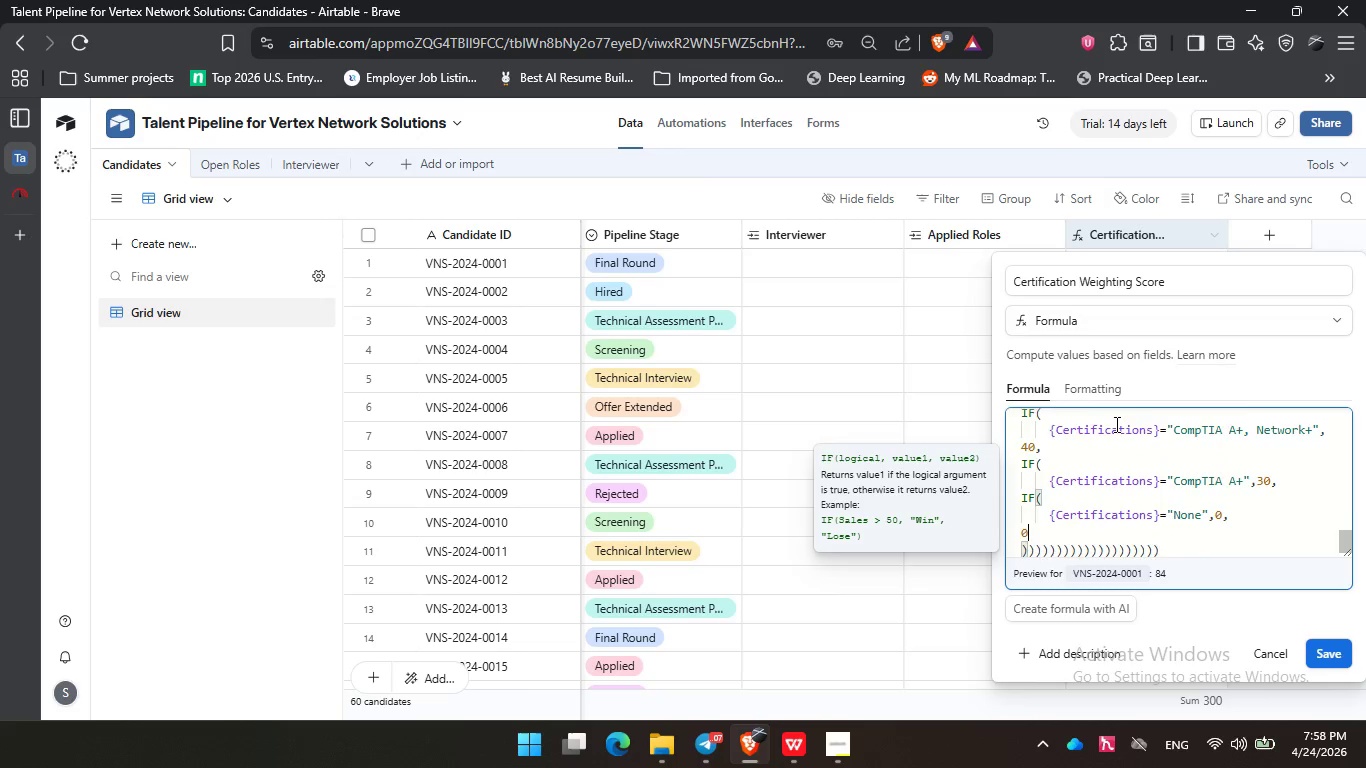 
key(ArrowDown)
 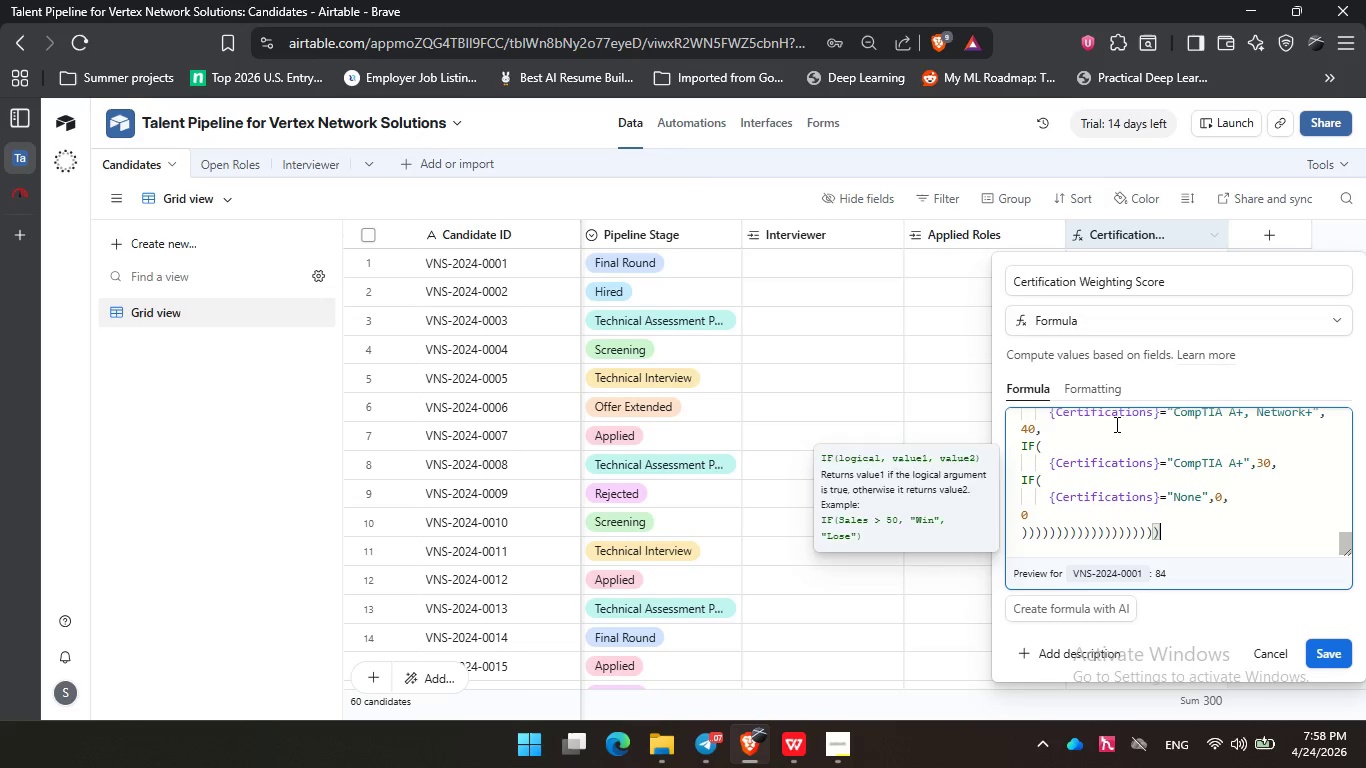 
key(ArrowDown)
 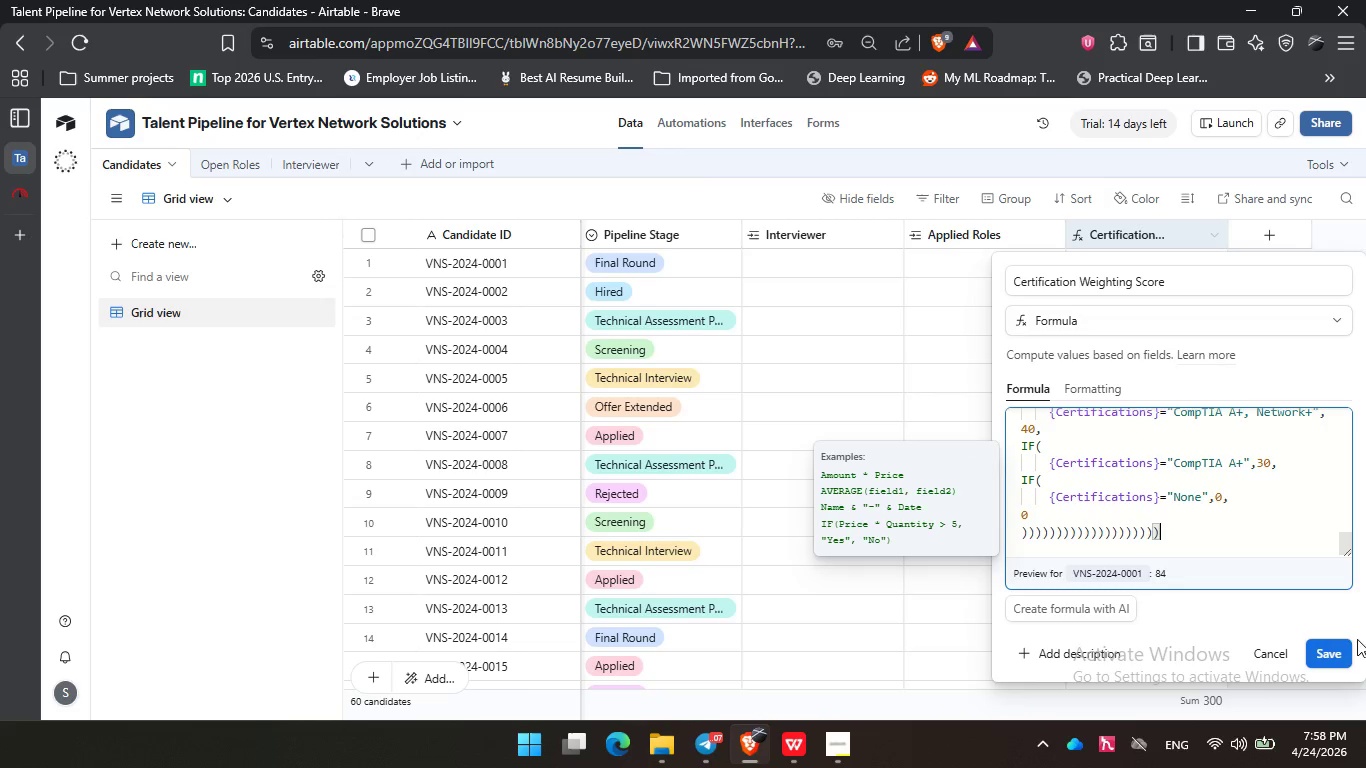 
left_click([1330, 654])
 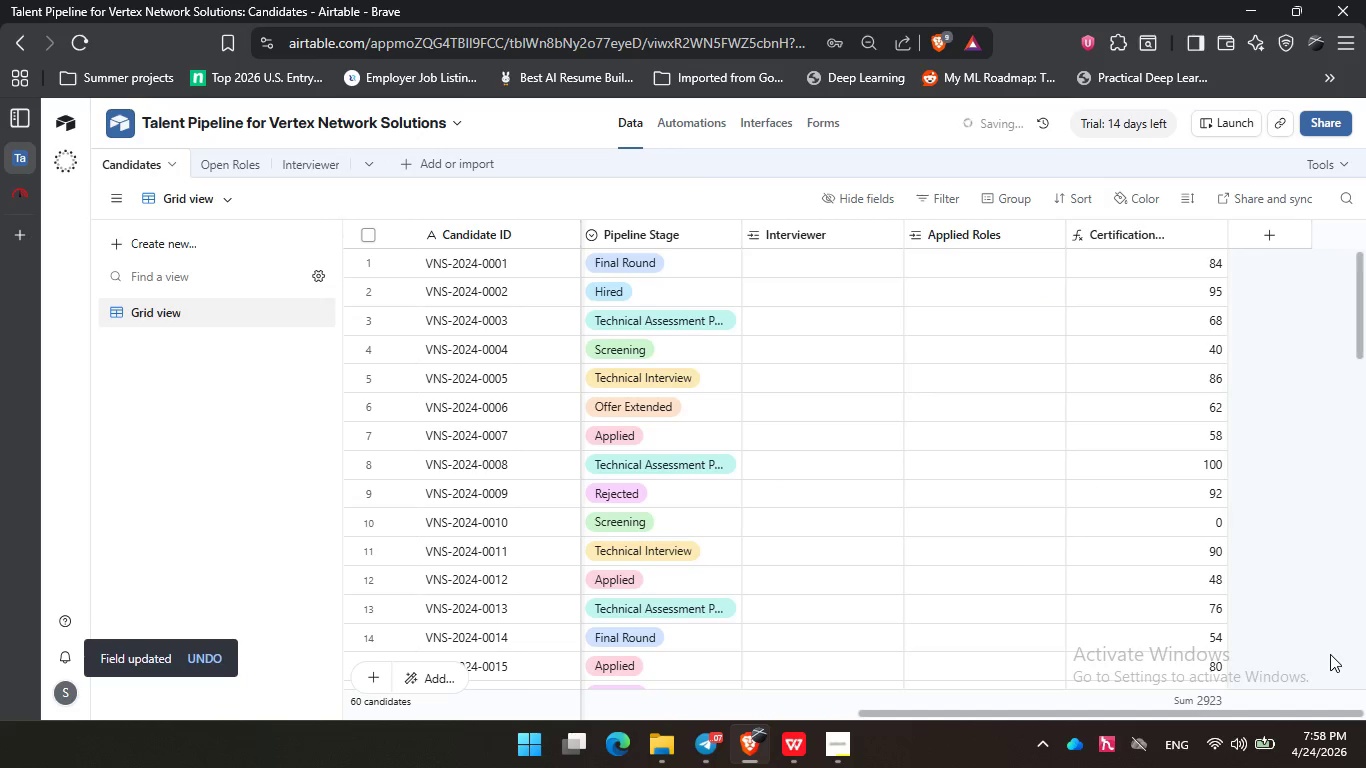 
scroll: coordinate [1254, 467], scroll_direction: down, amount: 7.0
 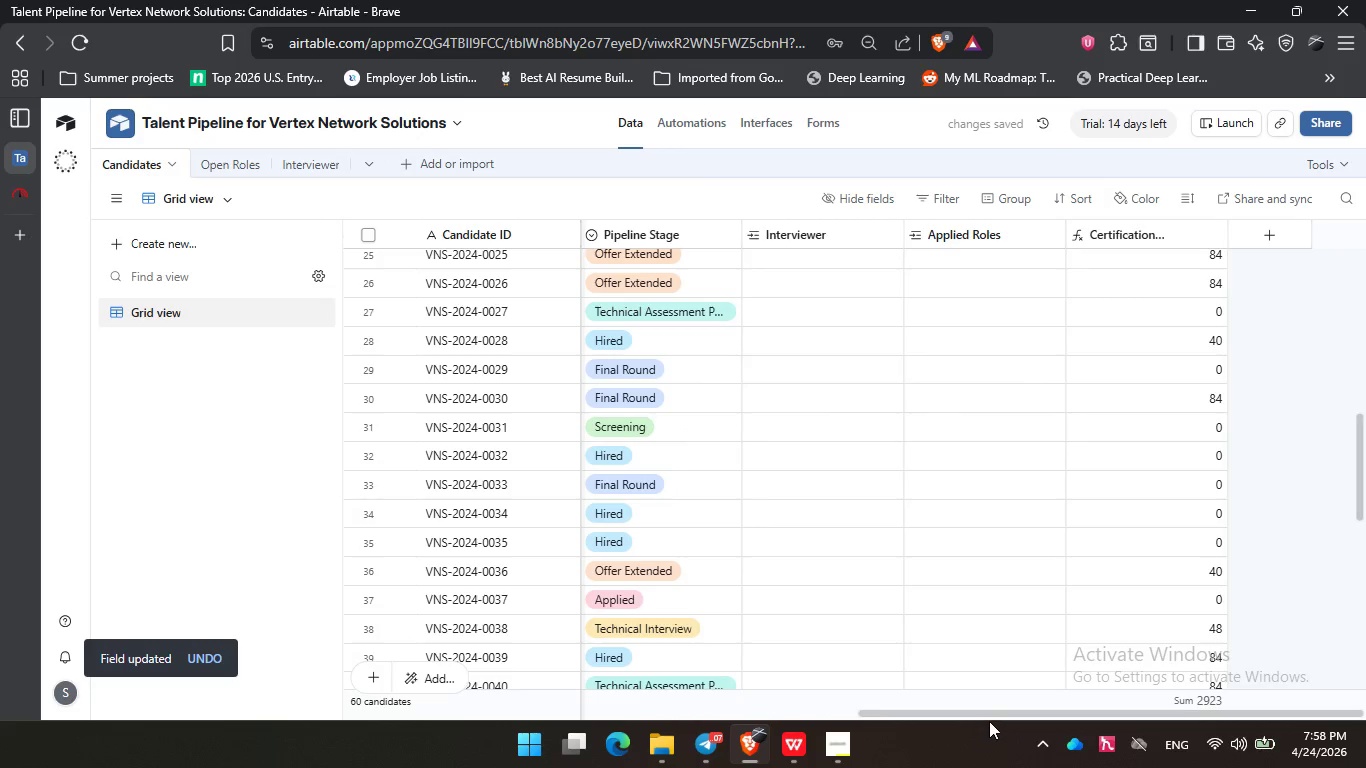 
left_click_drag(start_coordinate=[990, 710], to_coordinate=[1050, 705])
 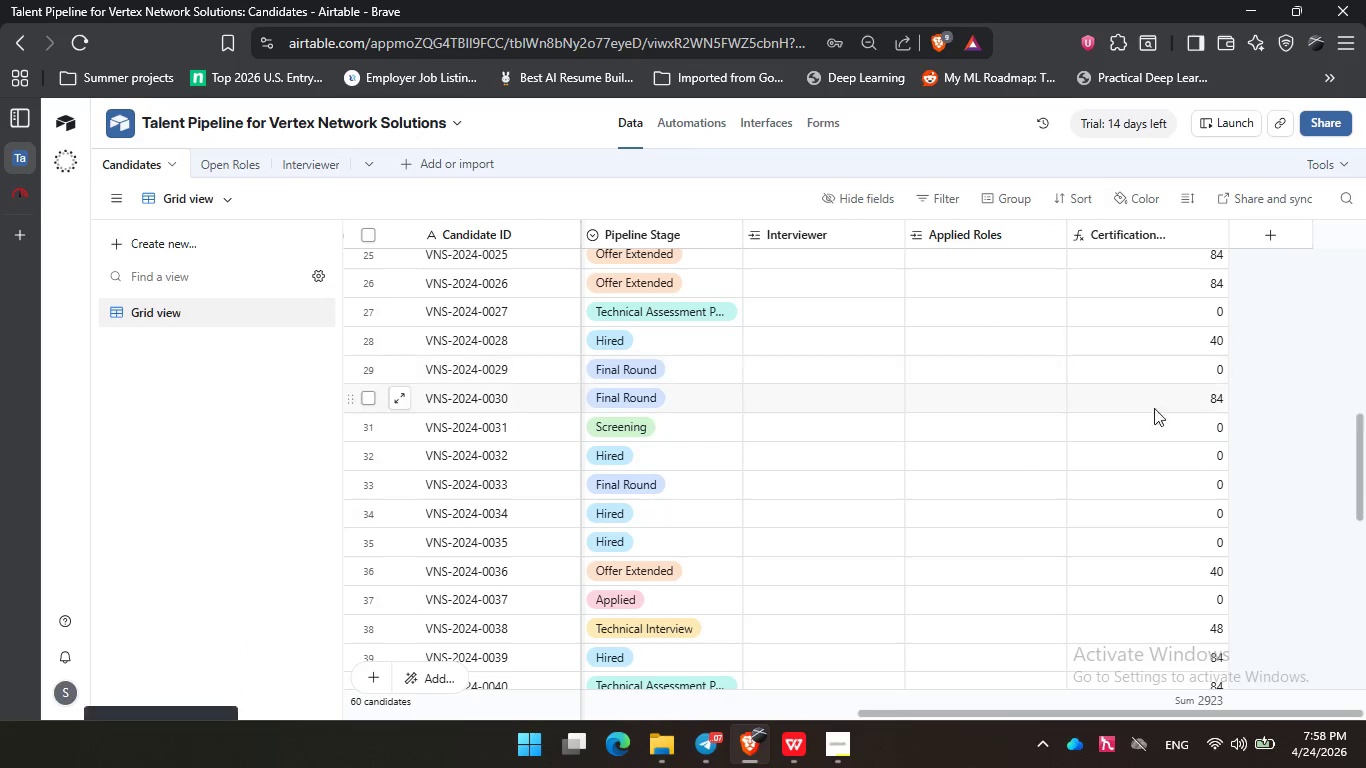 
scroll: coordinate [1158, 415], scroll_direction: up, amount: 15.0
 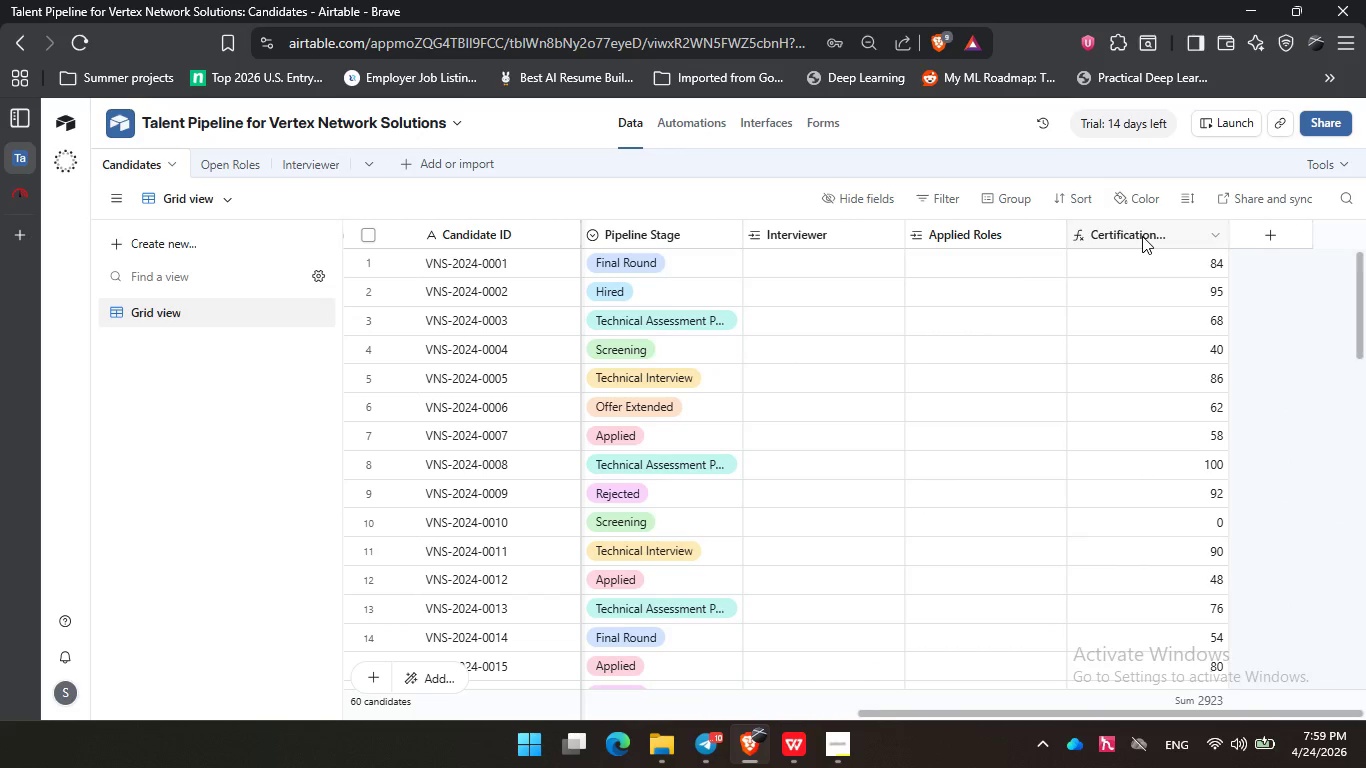 
double_click([1142, 236])
 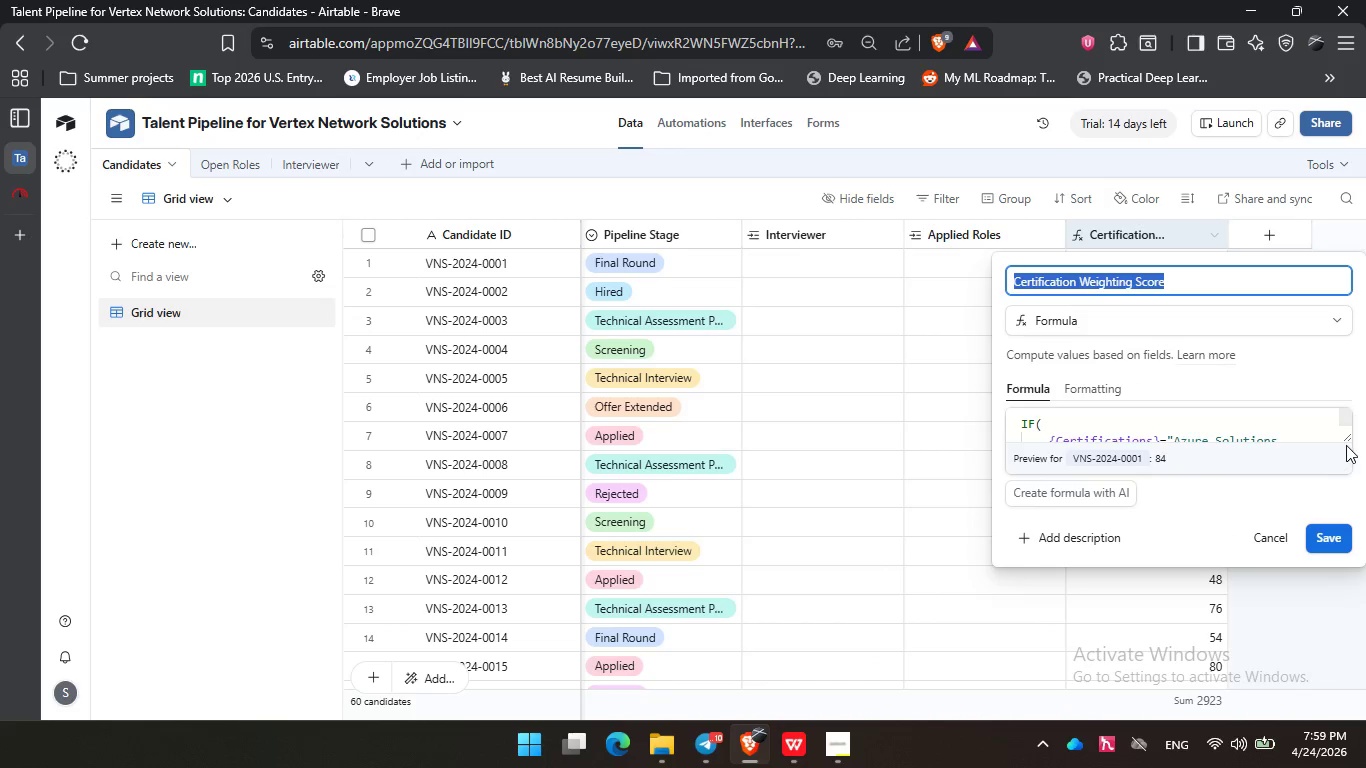 
left_click_drag(start_coordinate=[1346, 437], to_coordinate=[1316, 632])
 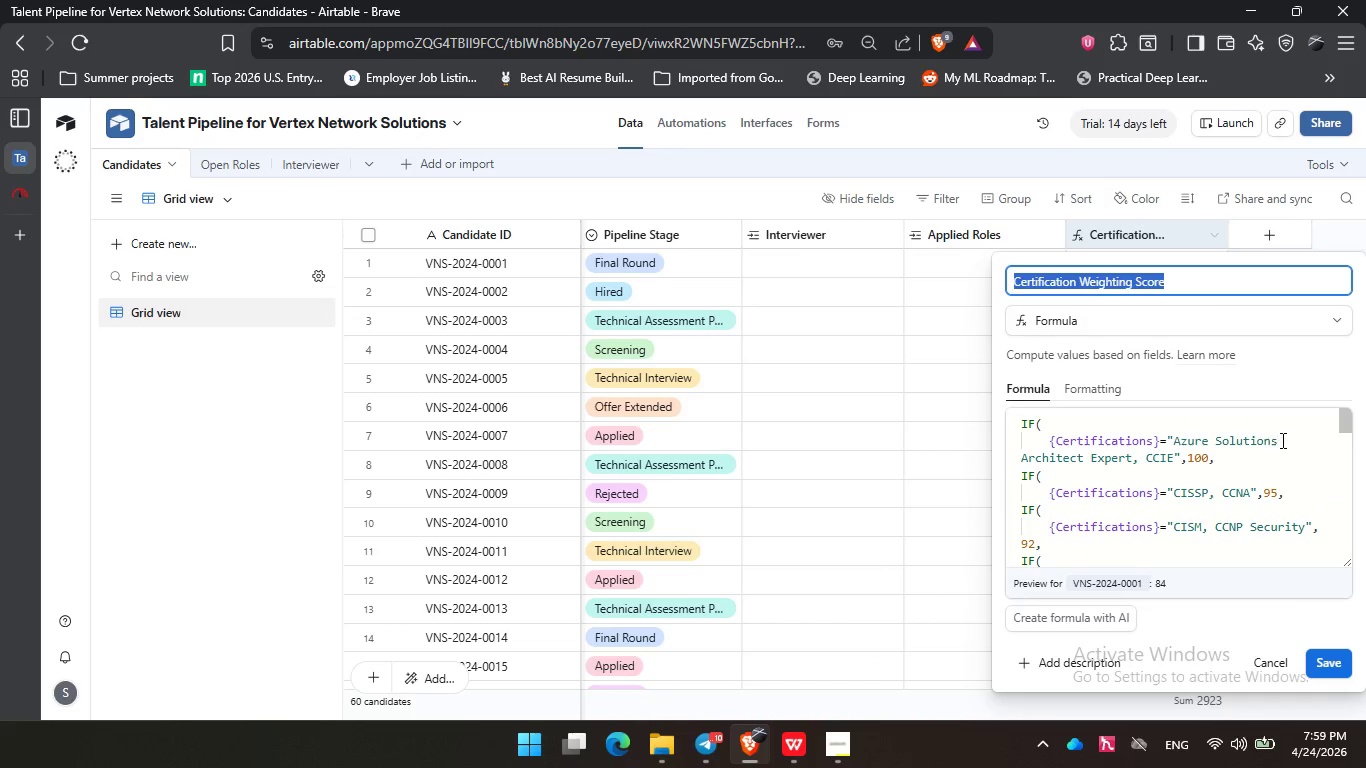 
left_click([1288, 437])
 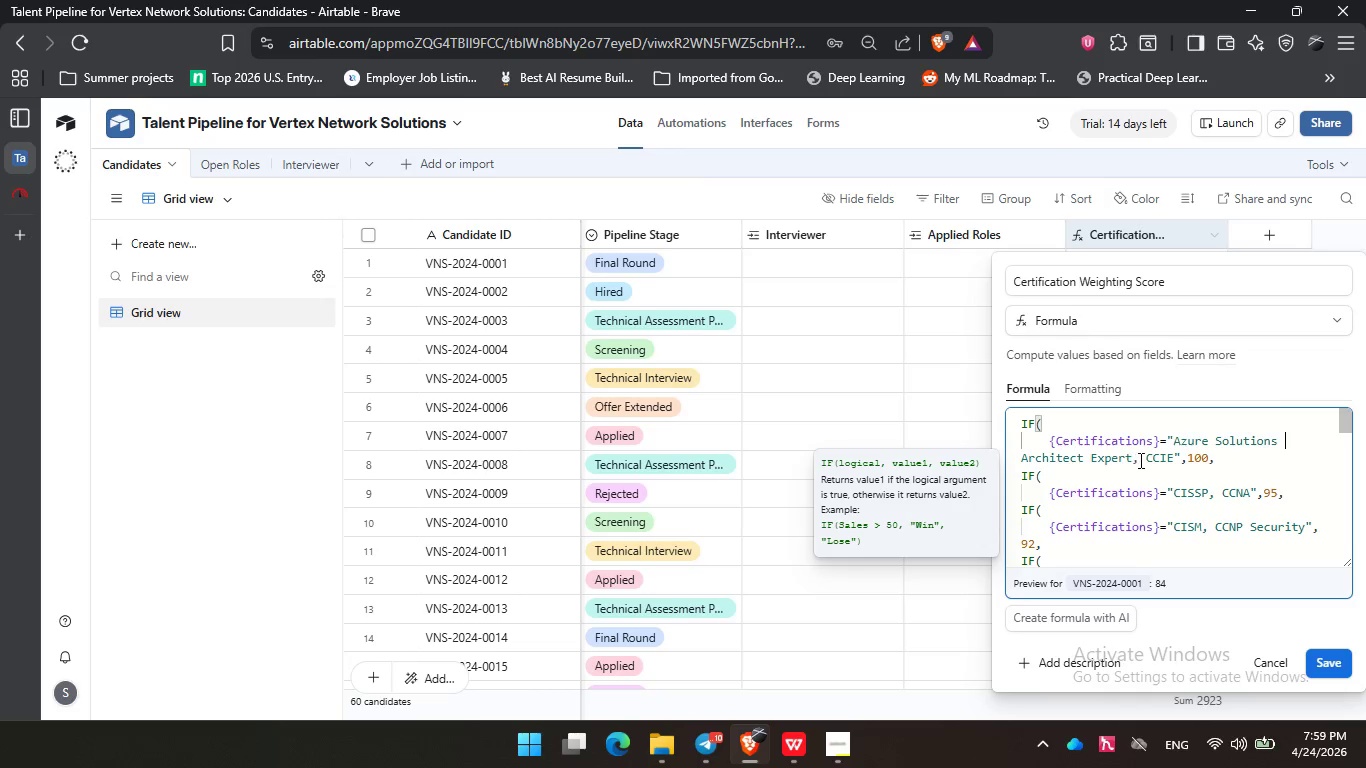 
left_click([1139, 460])
 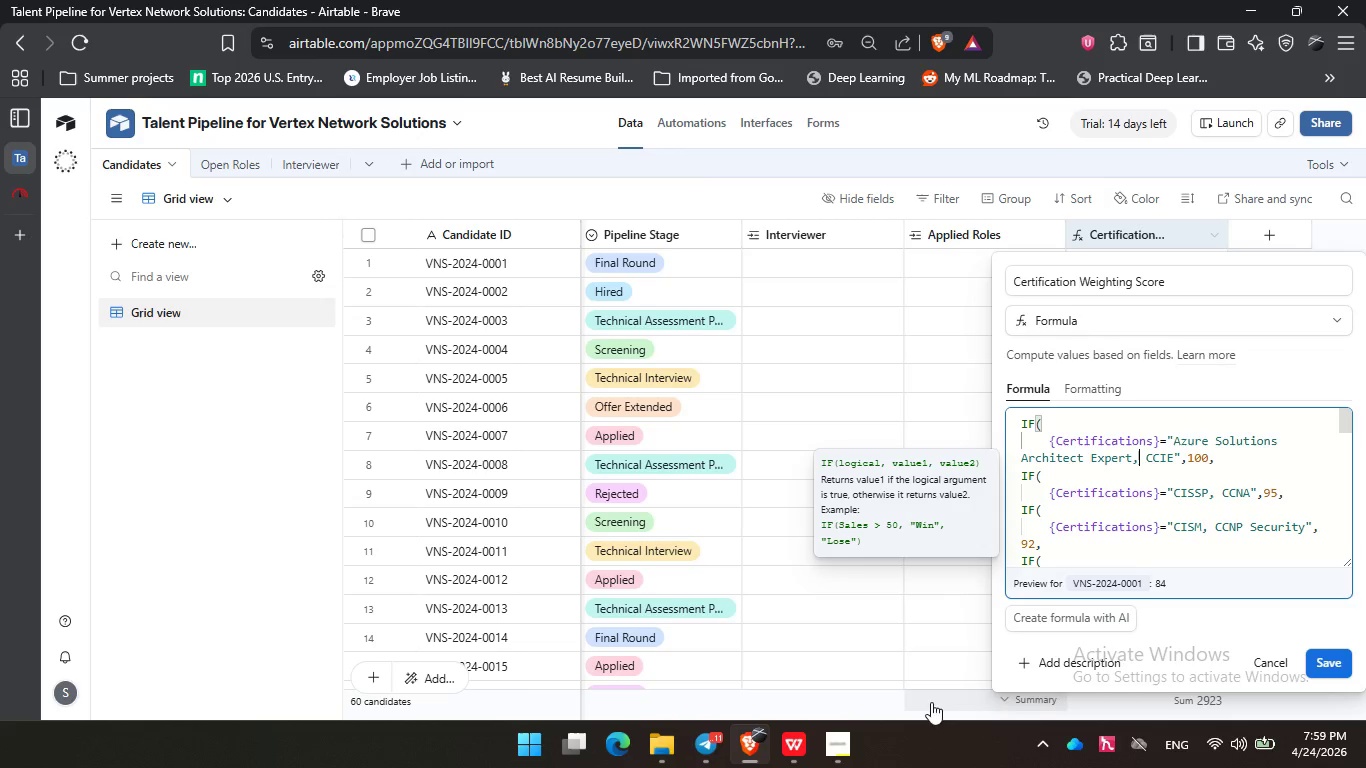 
wait(15.03)
 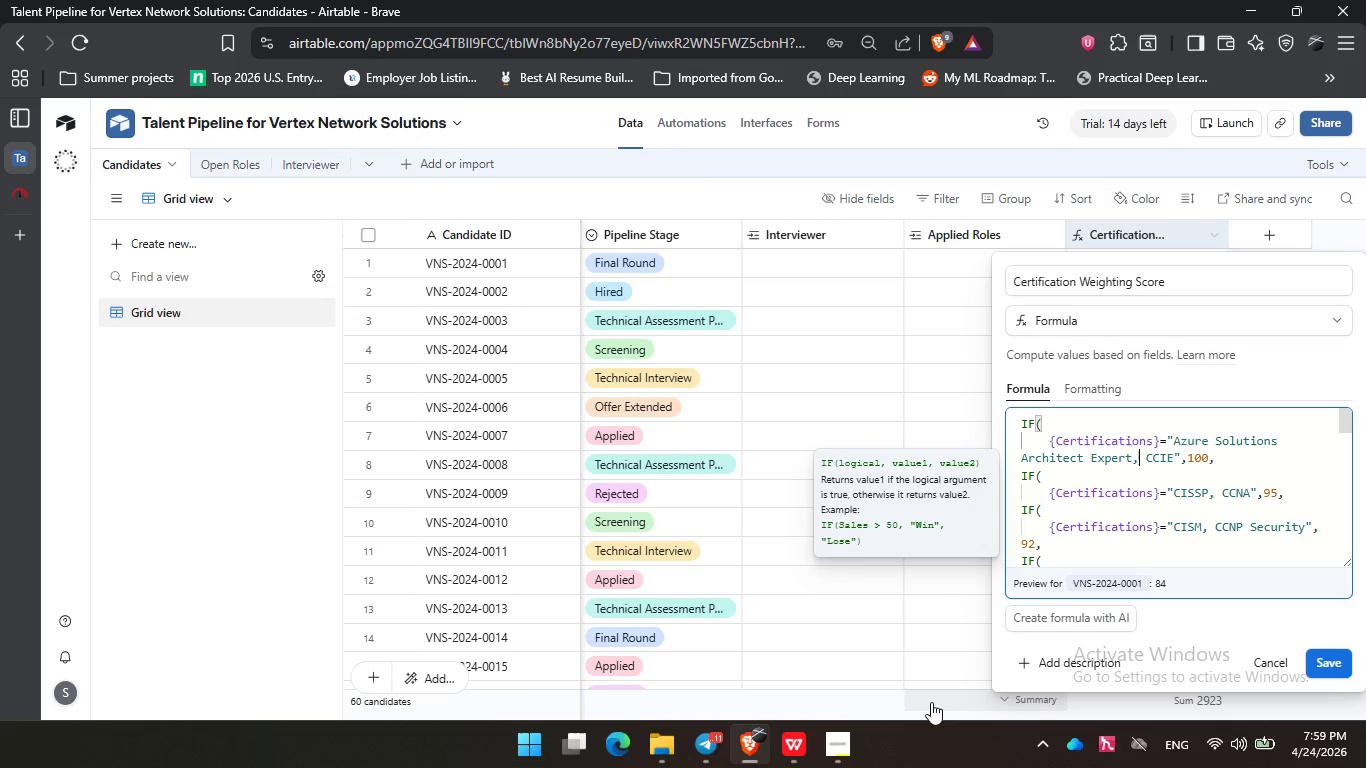 
left_click([730, 191])
 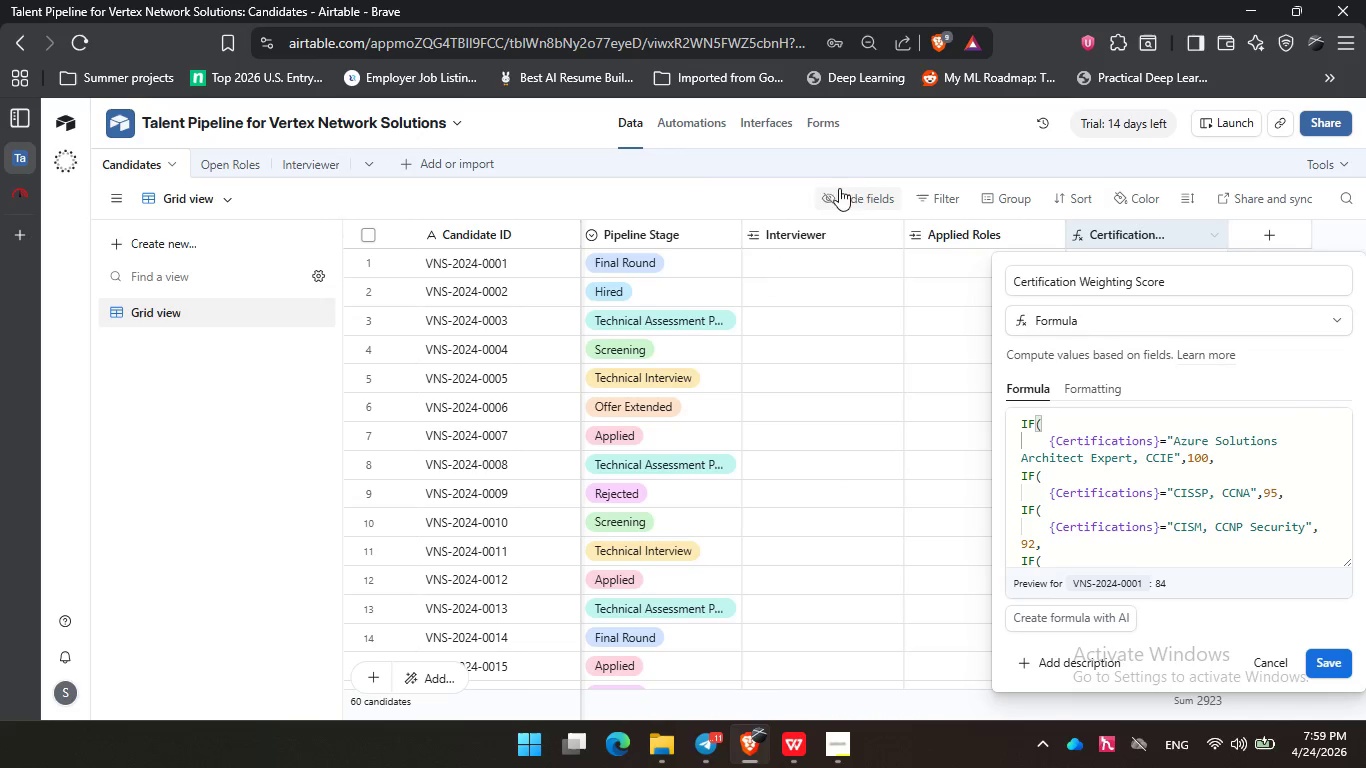 
left_click([764, 199])
 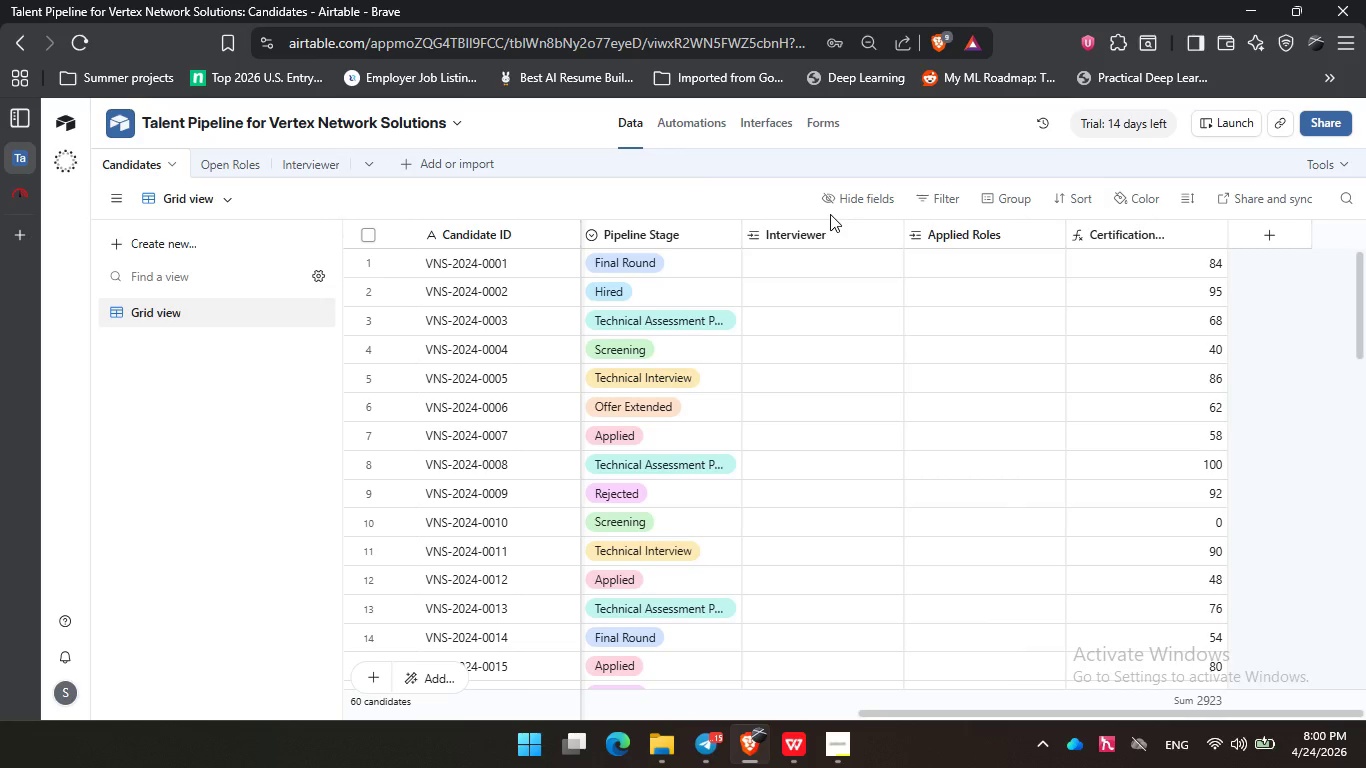 
wait(48.84)
 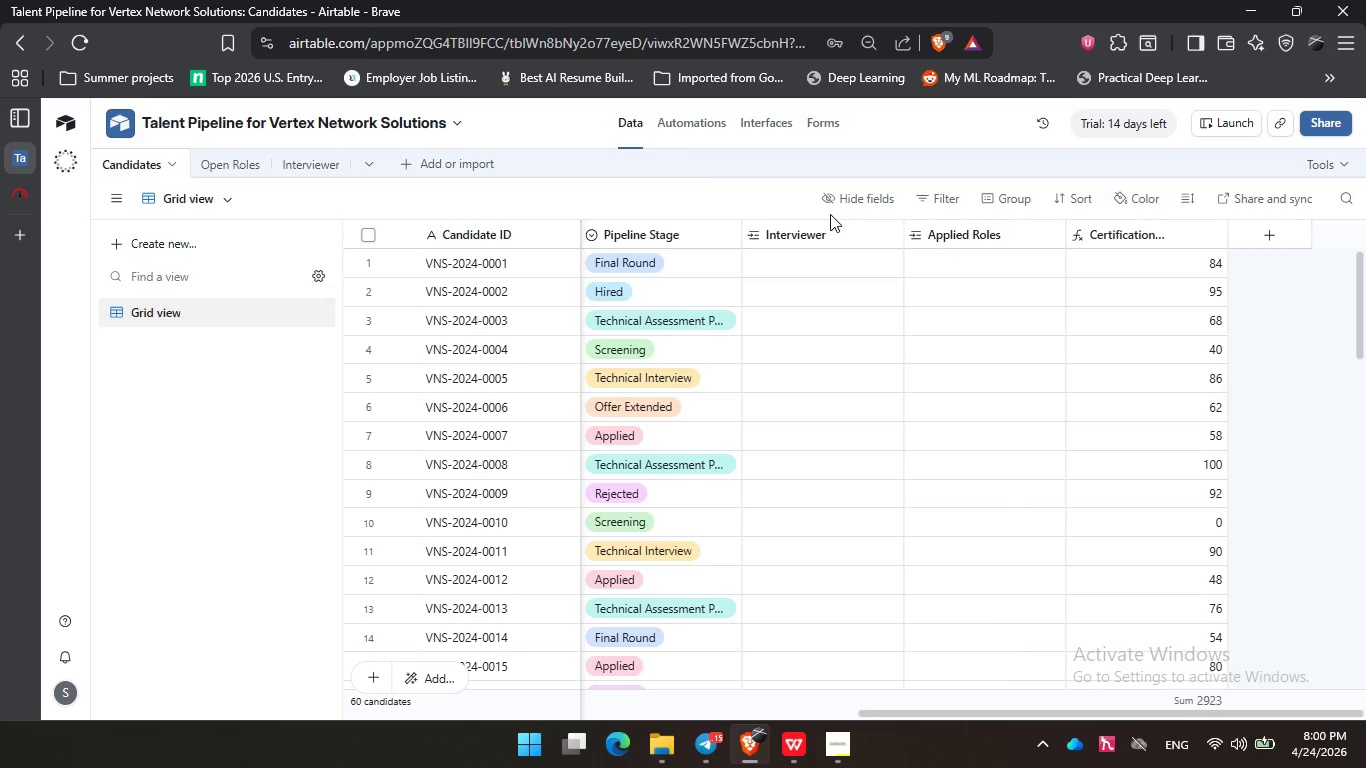 
double_click([1135, 240])
 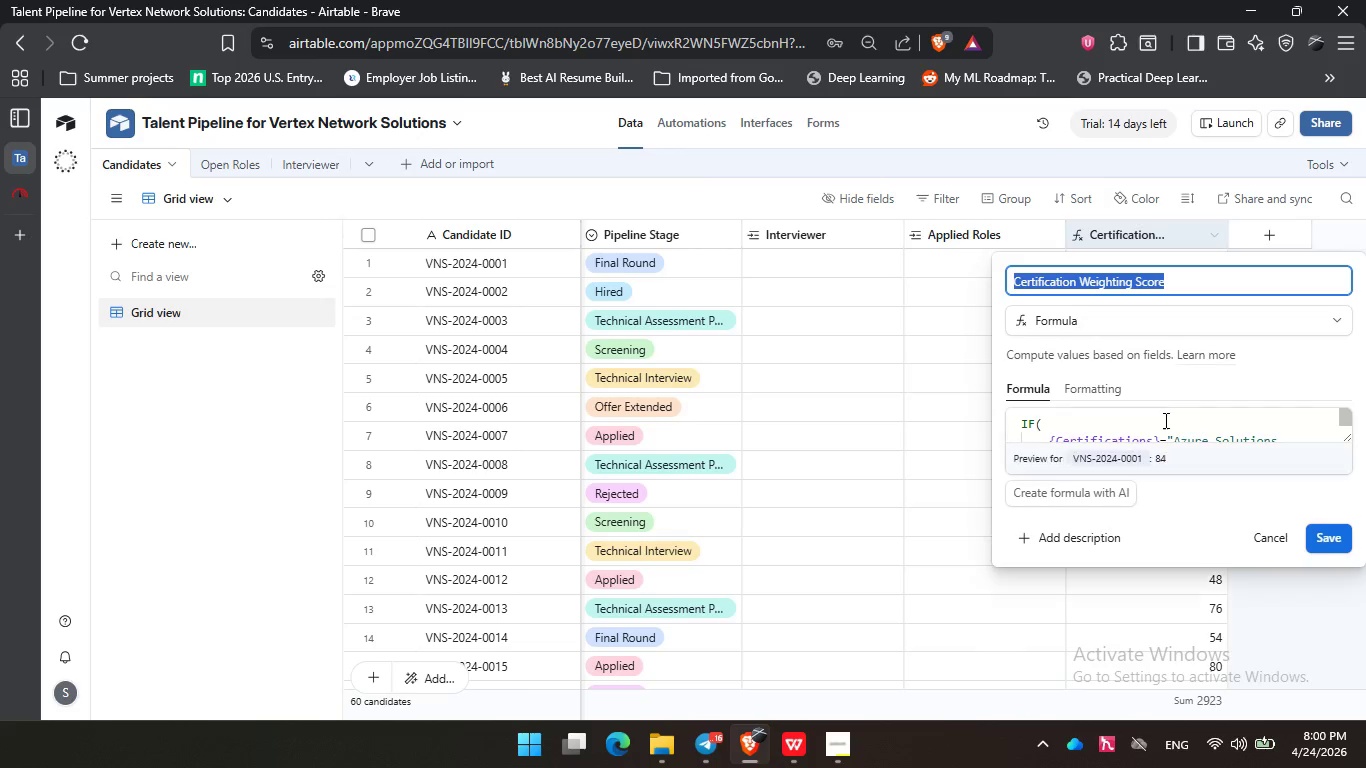 
left_click([1167, 428])
 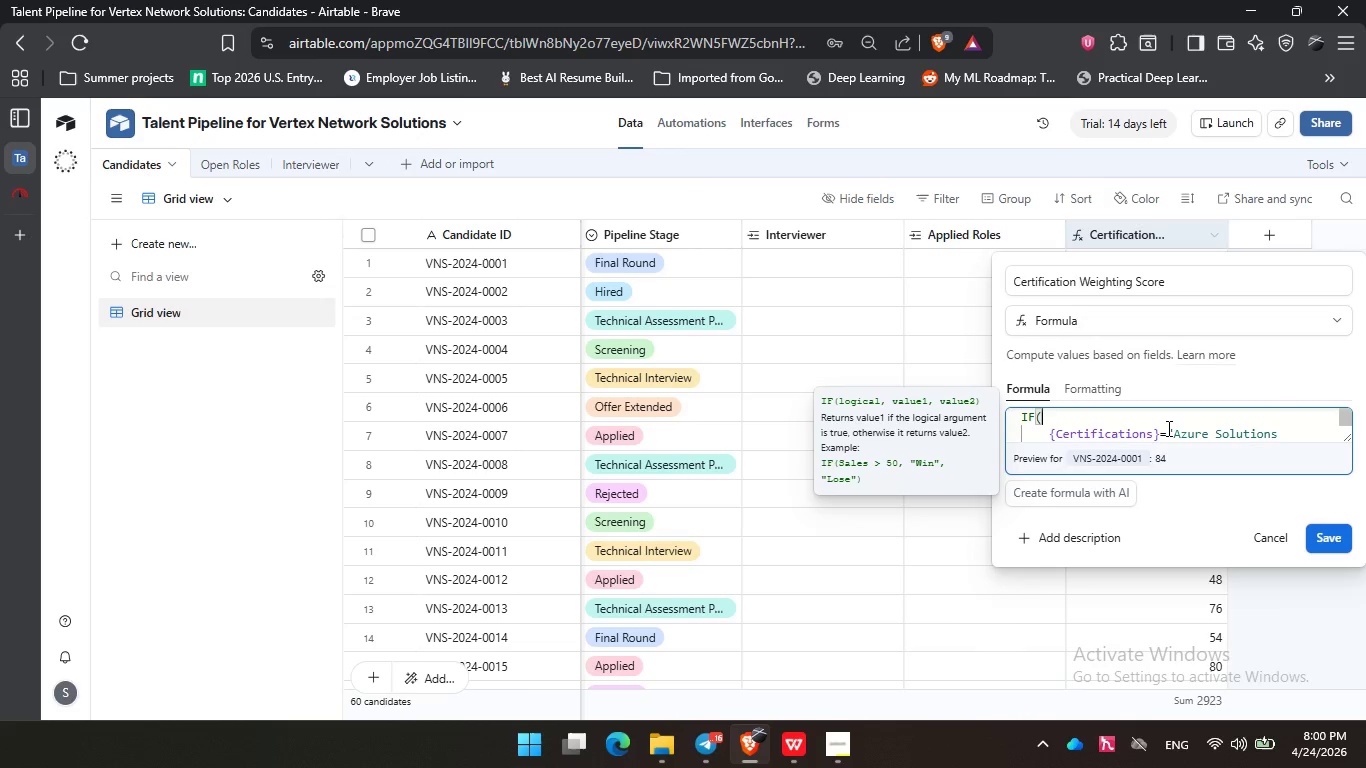 
key(Control+A)
 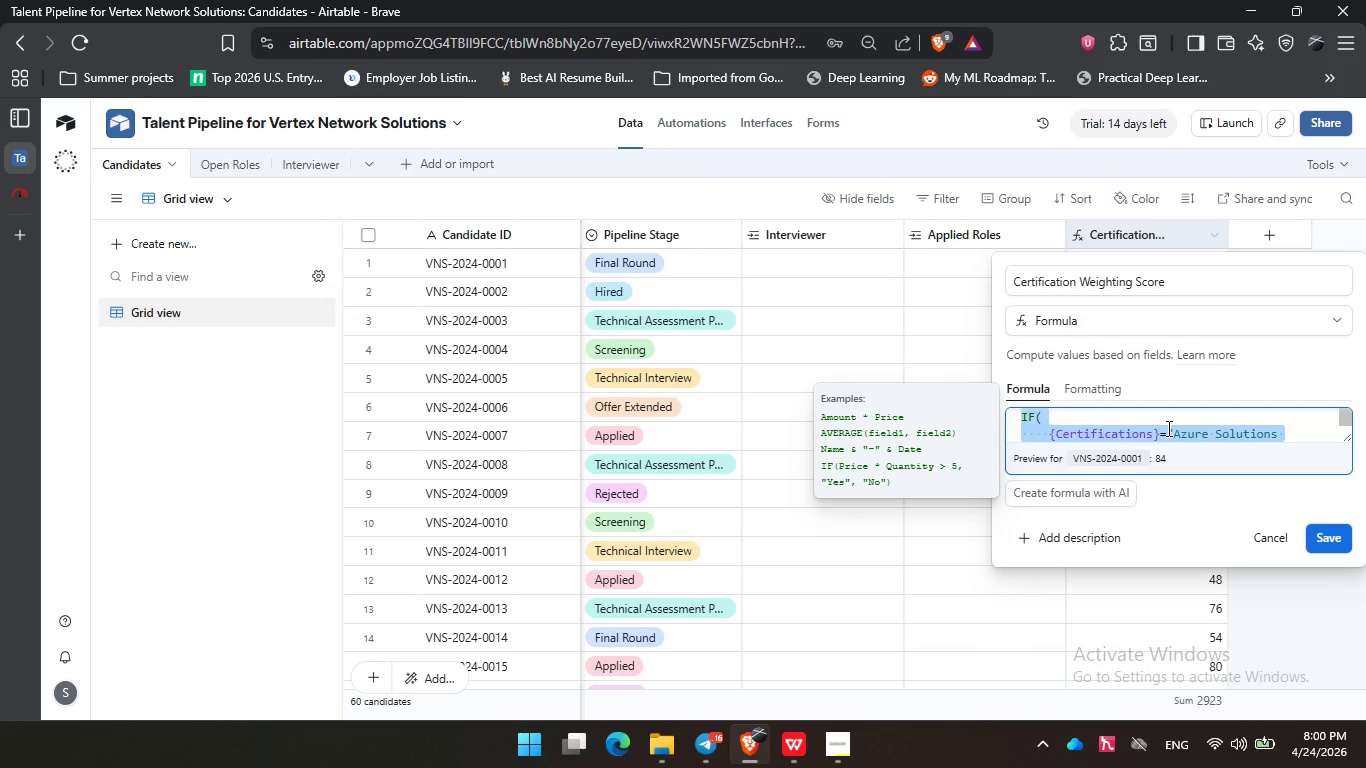 
key(Backspace)
 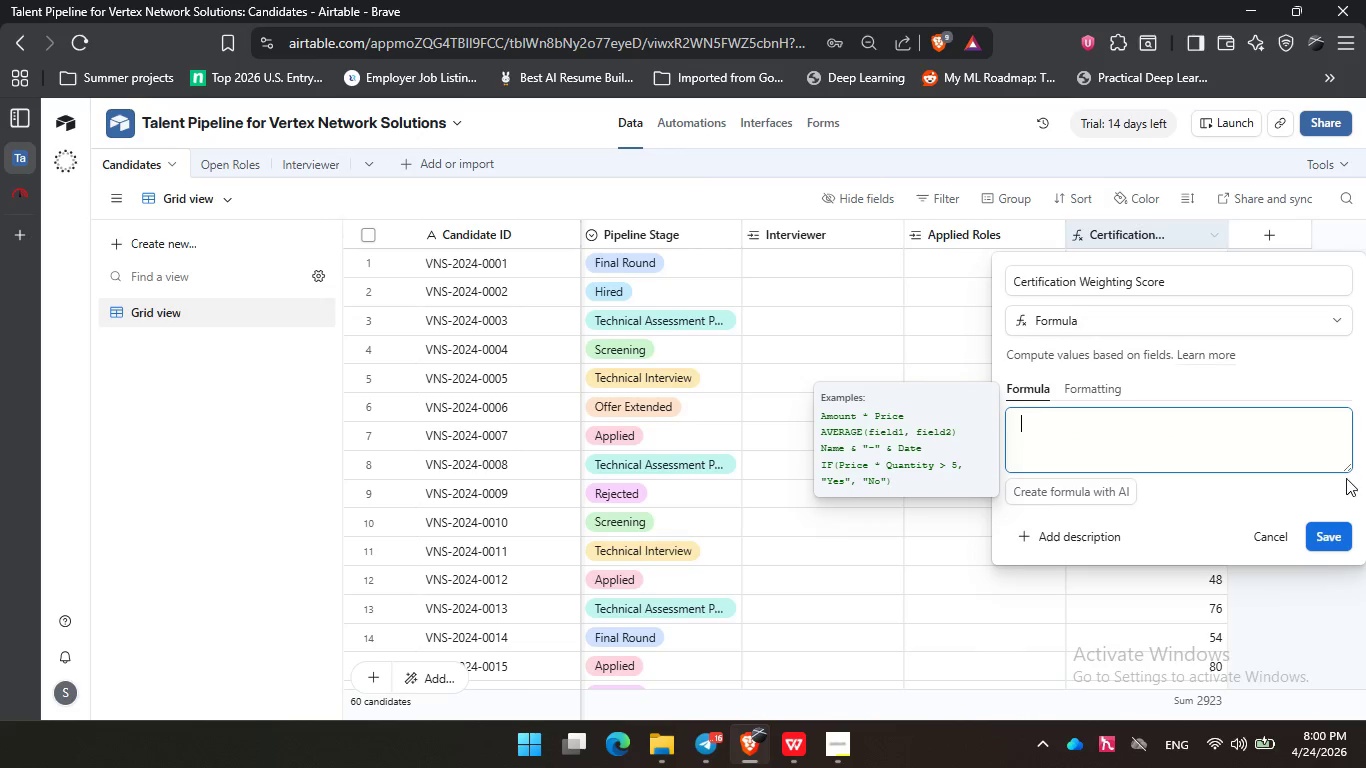 
left_click_drag(start_coordinate=[1347, 471], to_coordinate=[1365, 628])
 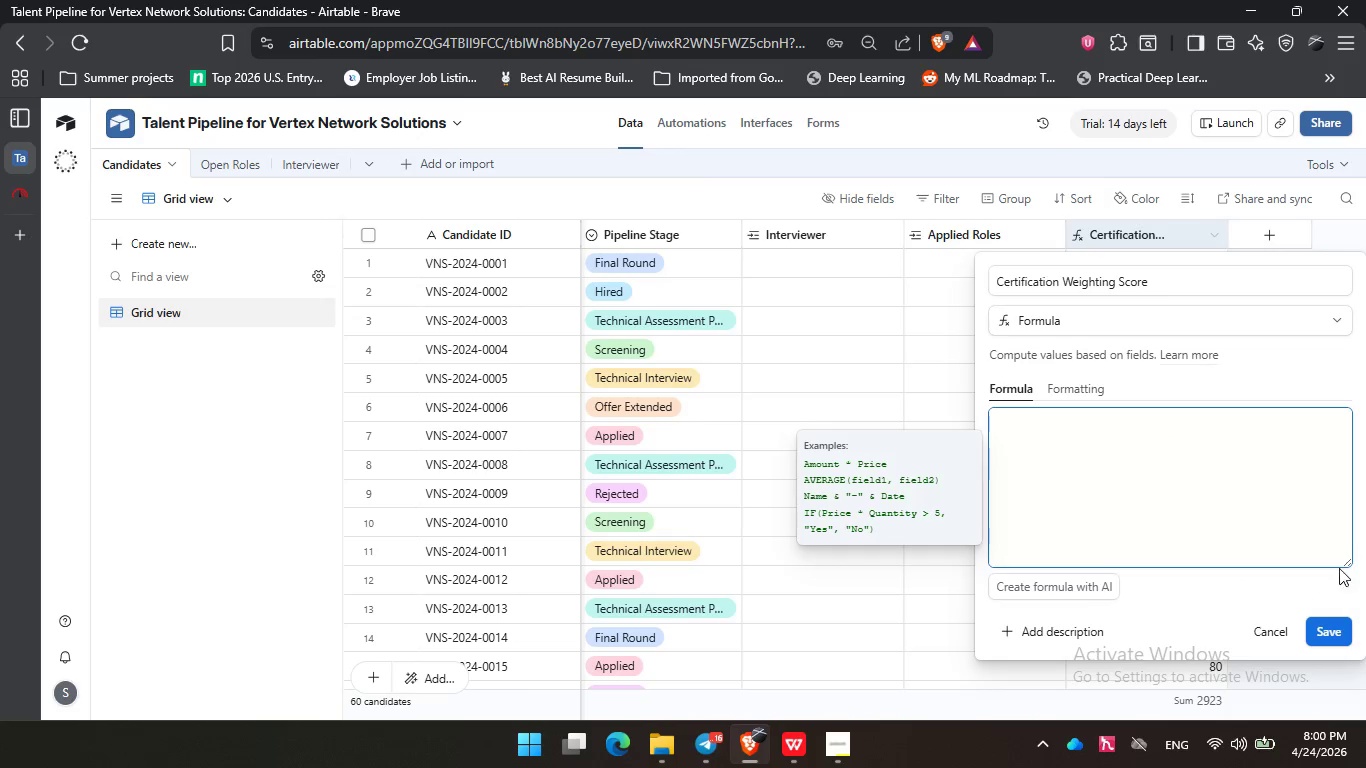 
left_click_drag(start_coordinate=[1338, 563], to_coordinate=[1365, 625])
 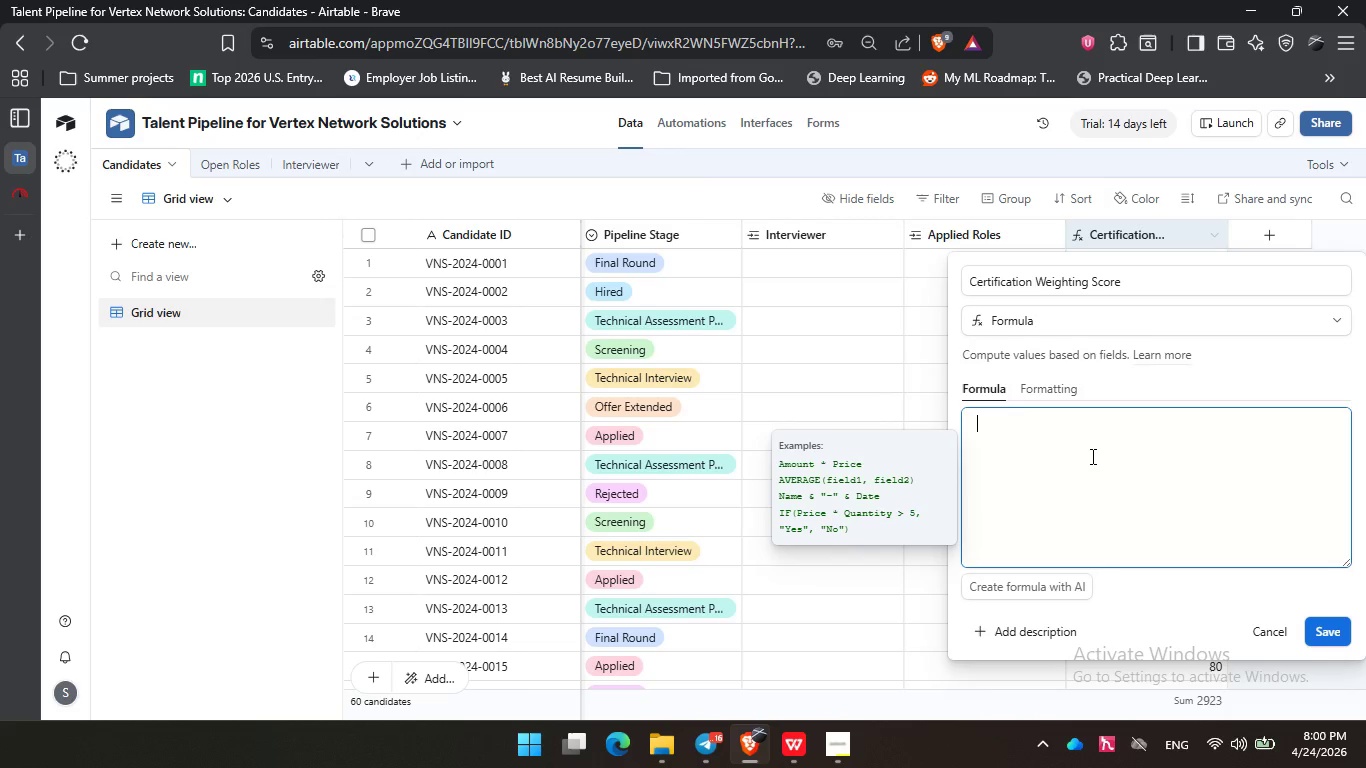 
type(if)
 